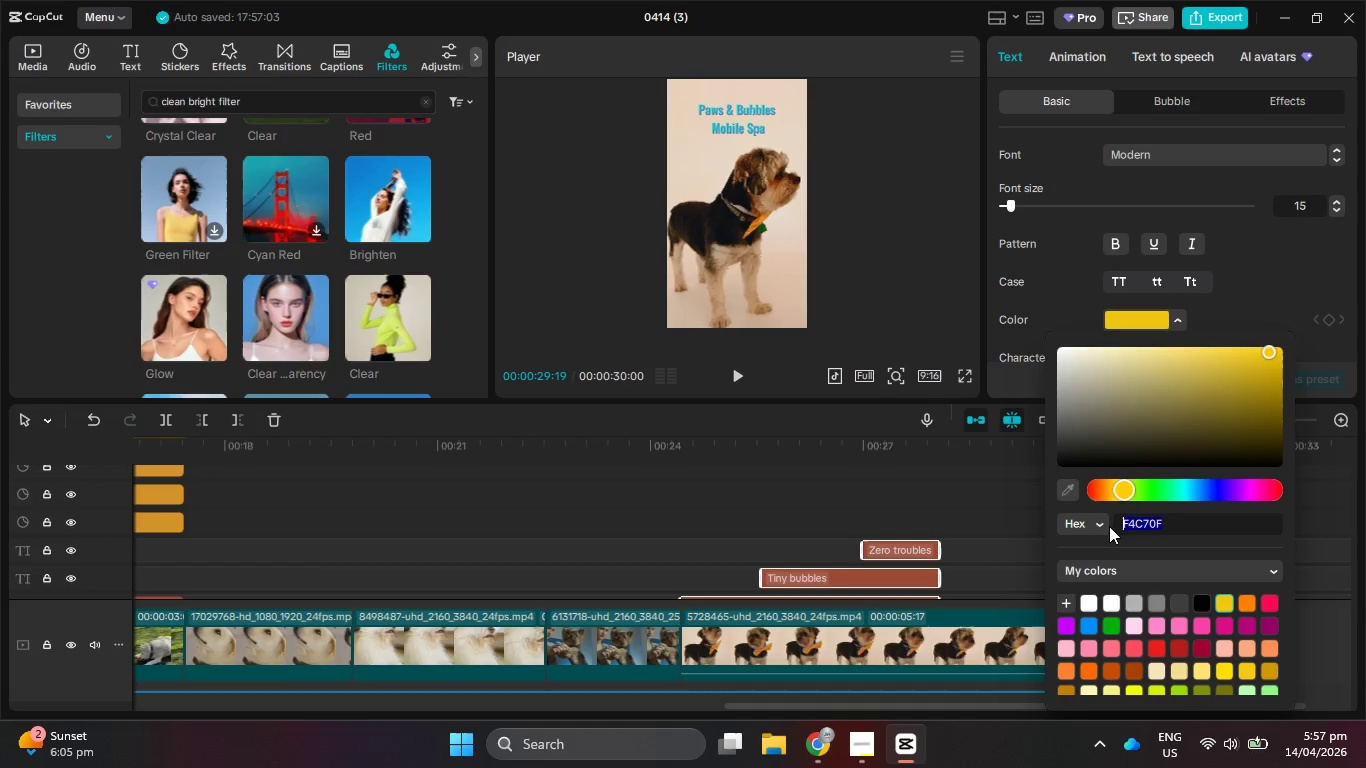 
key(Control+V)
 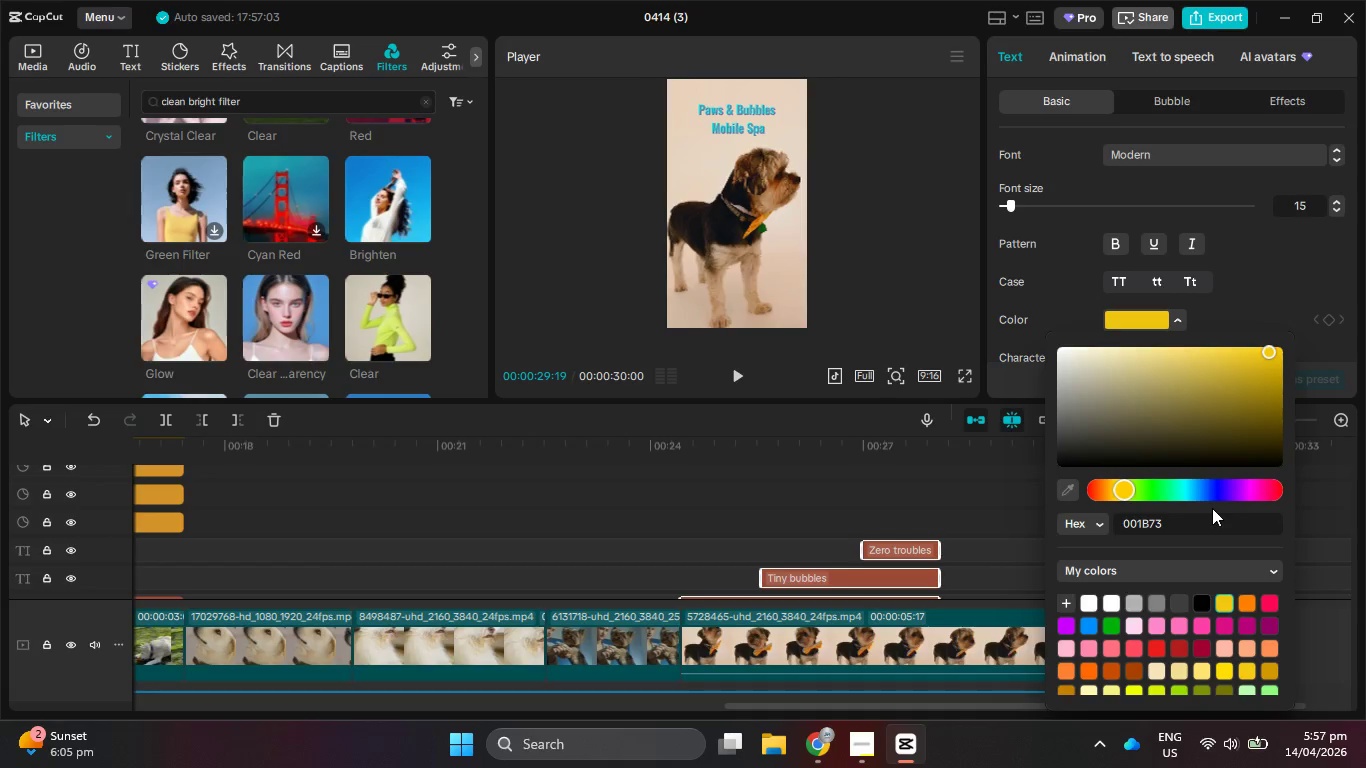 
key(NumpadEnter)
 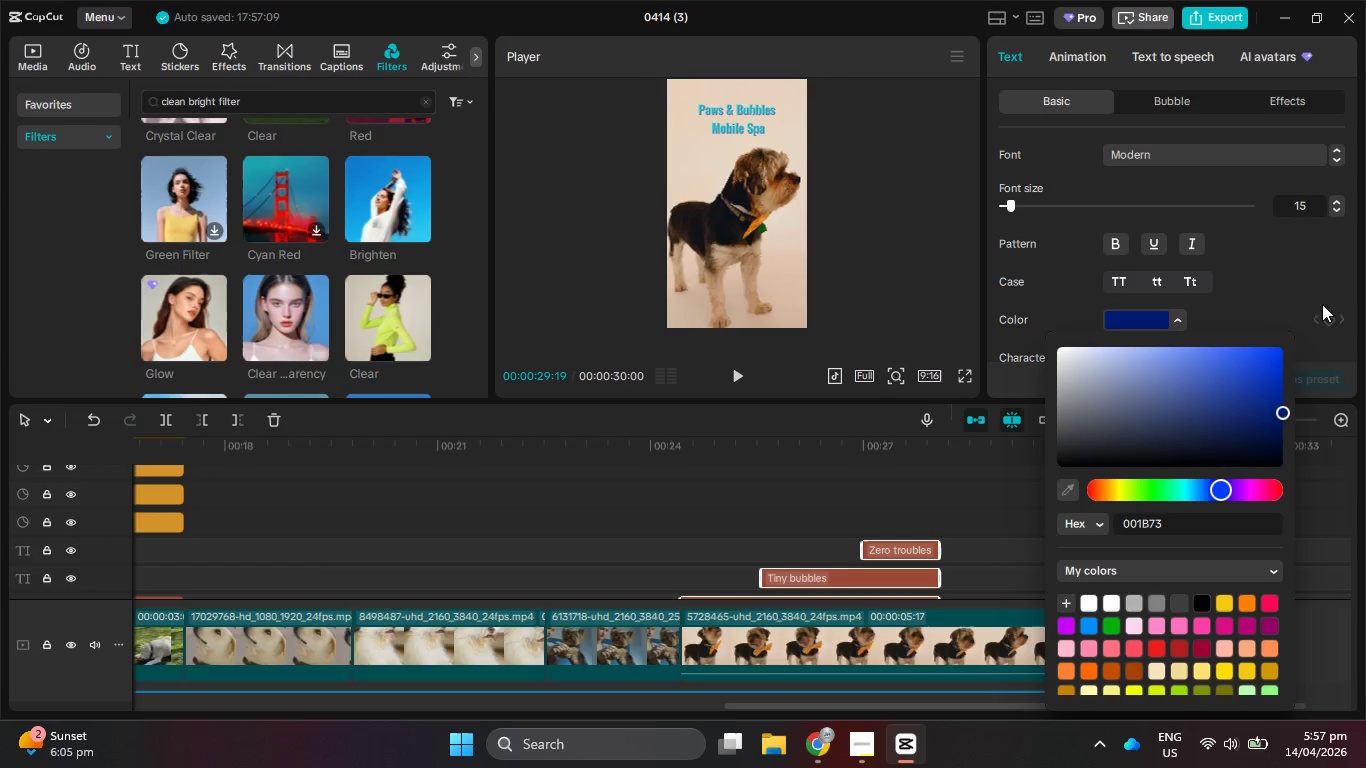 
left_click([1235, 323])
 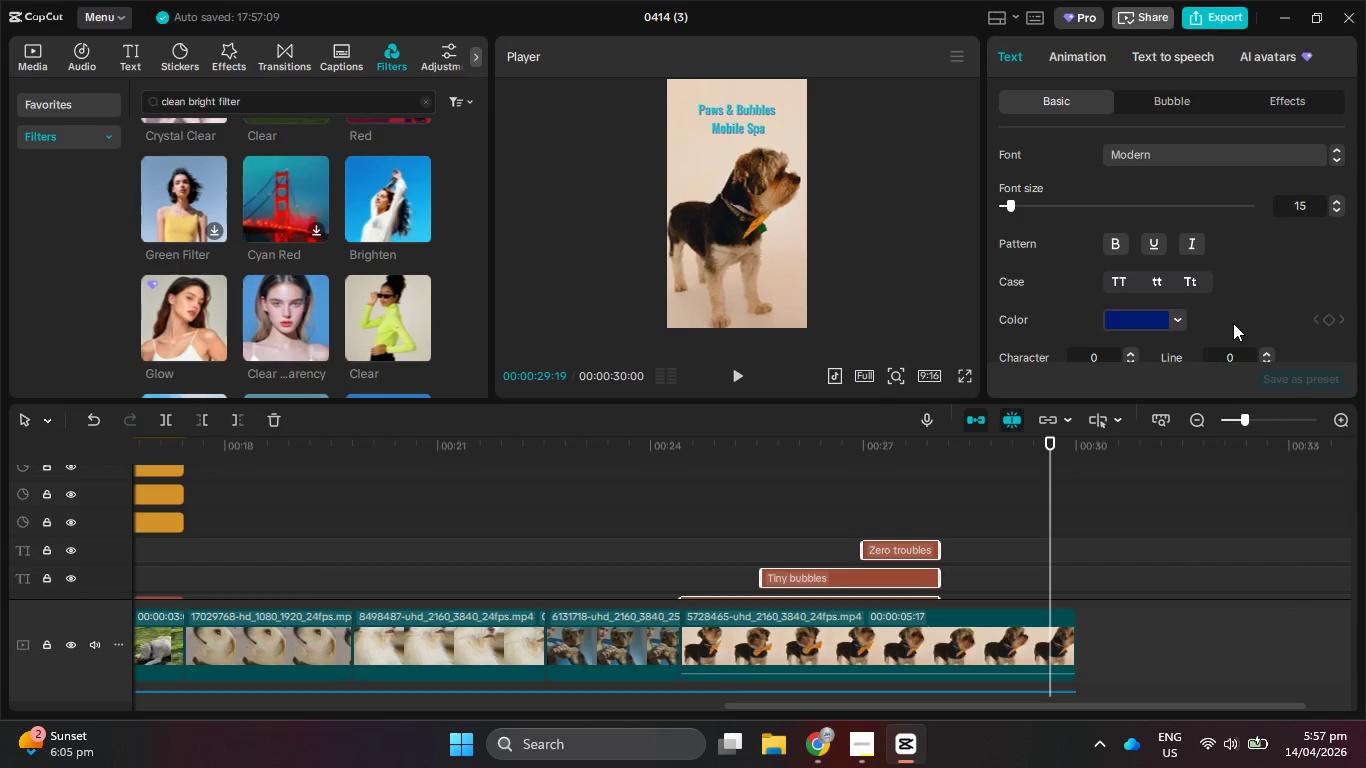 
scroll: coordinate [1149, 309], scroll_direction: down, amount: 19.0
 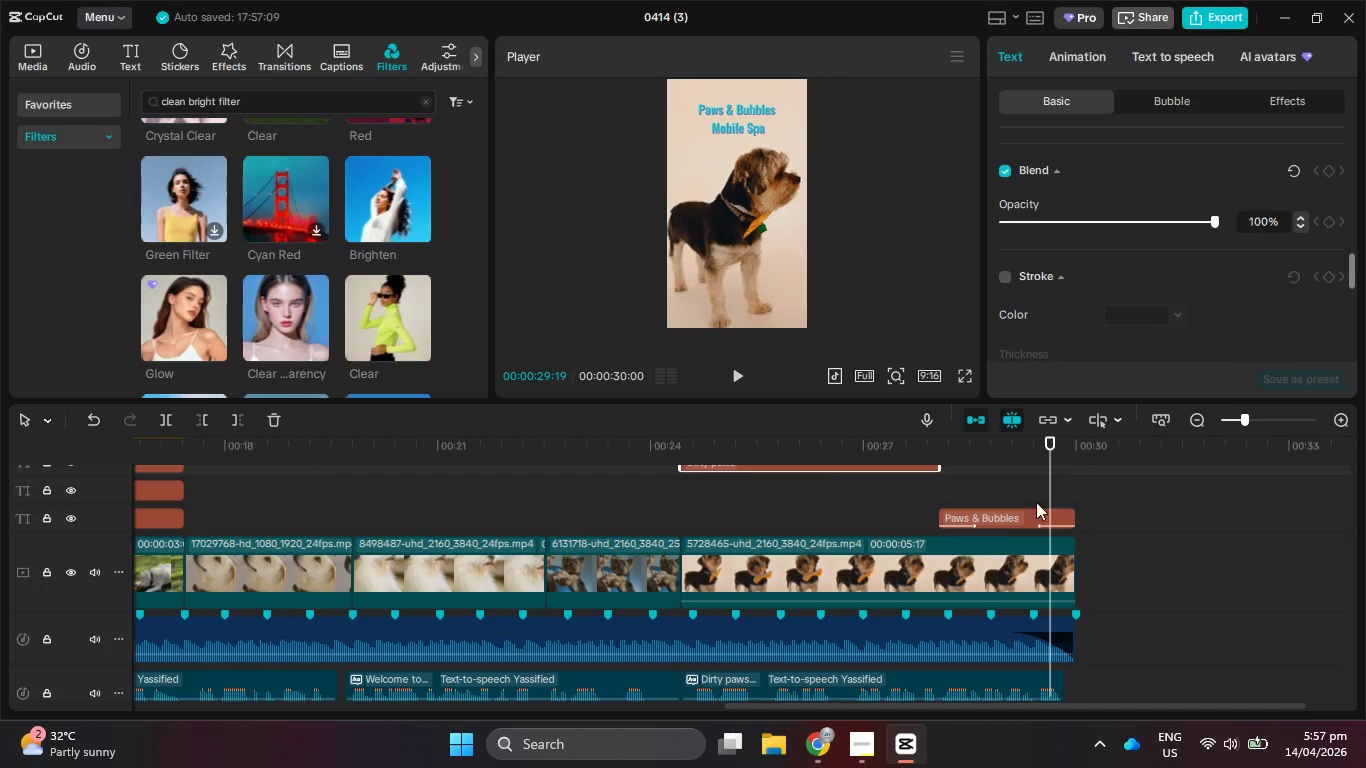 
left_click([1028, 514])
 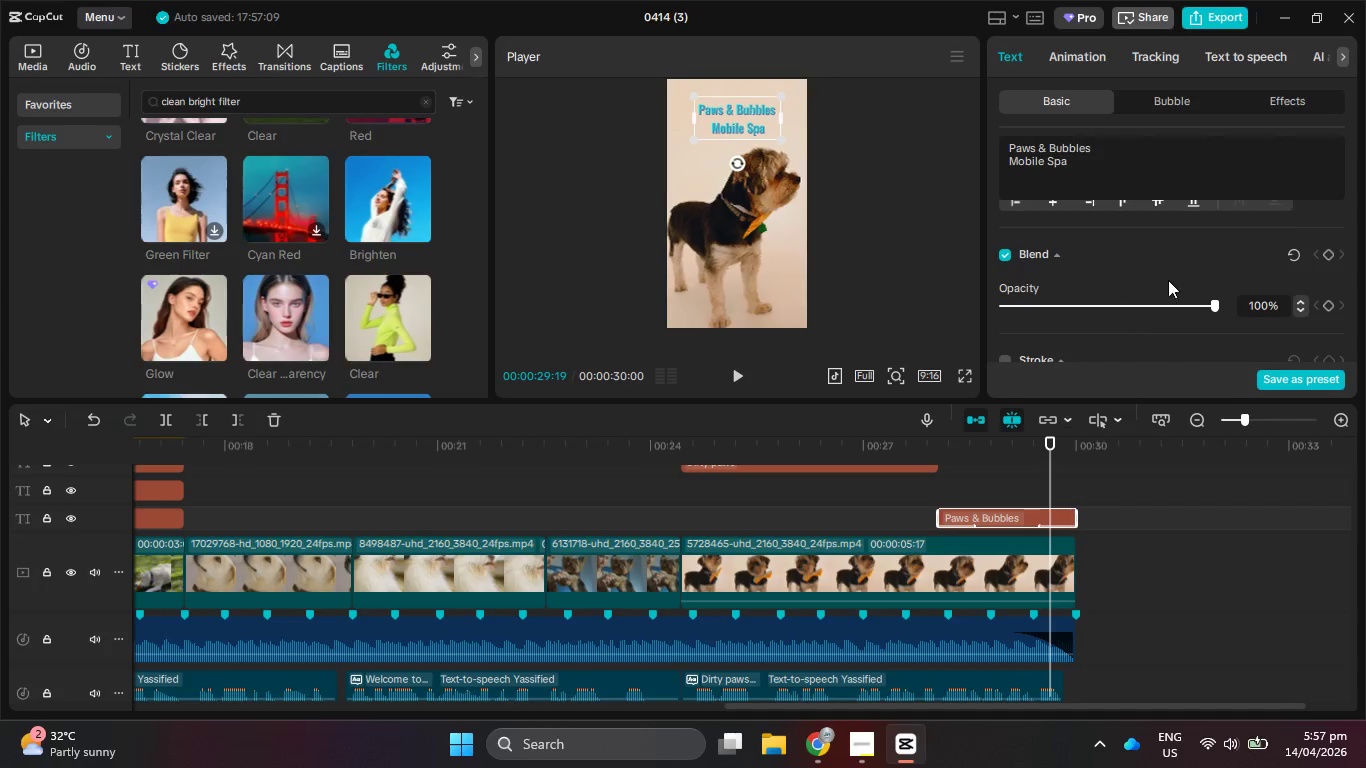 
scroll: coordinate [1180, 278], scroll_direction: down, amount: 14.0
 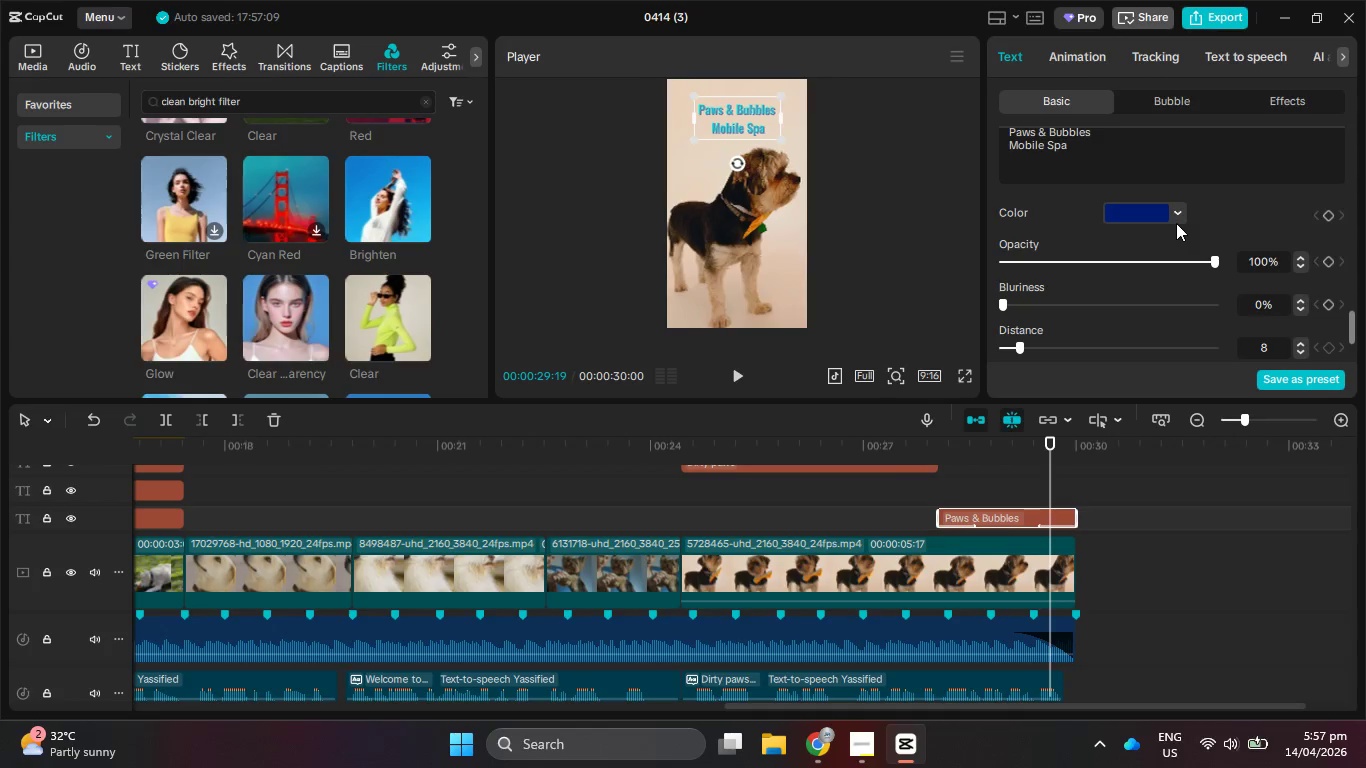 
left_click([1175, 216])
 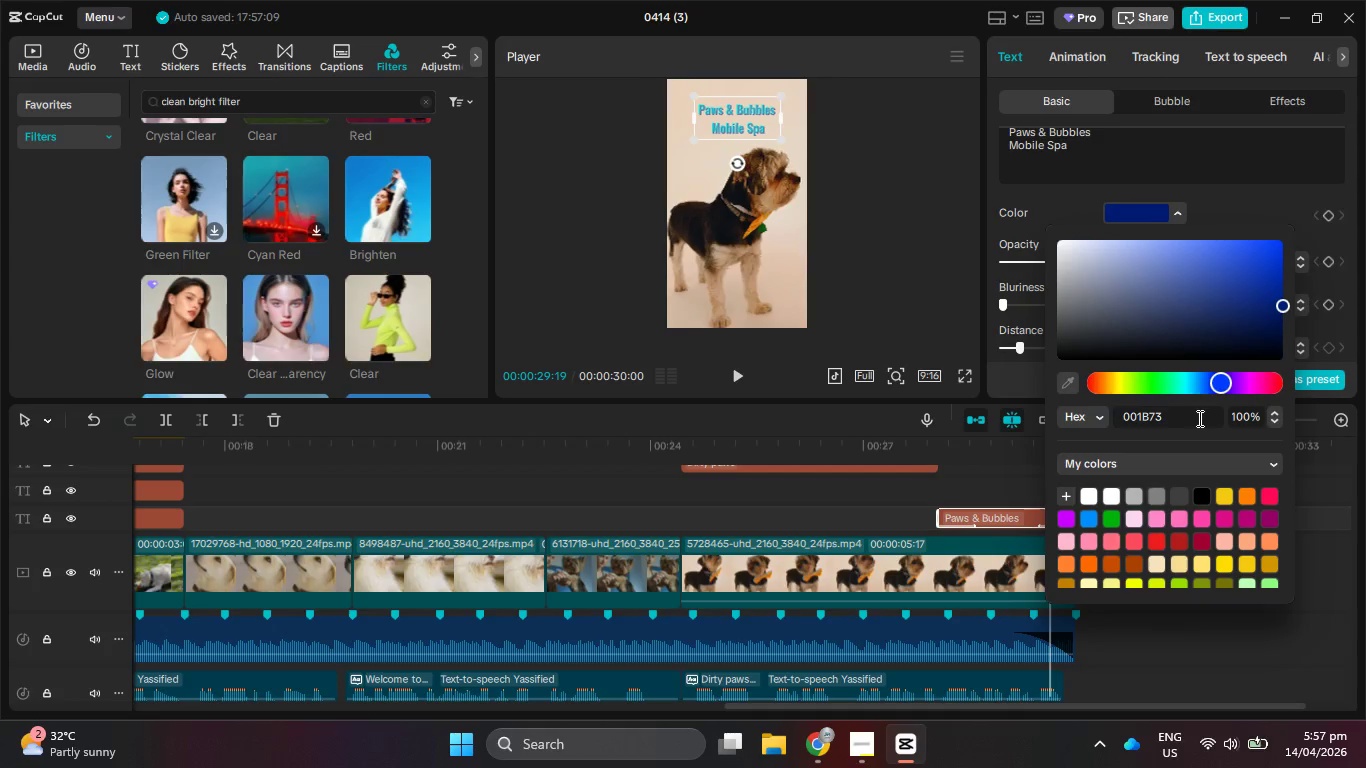 
left_click_drag(start_coordinate=[1200, 415], to_coordinate=[1113, 409])
 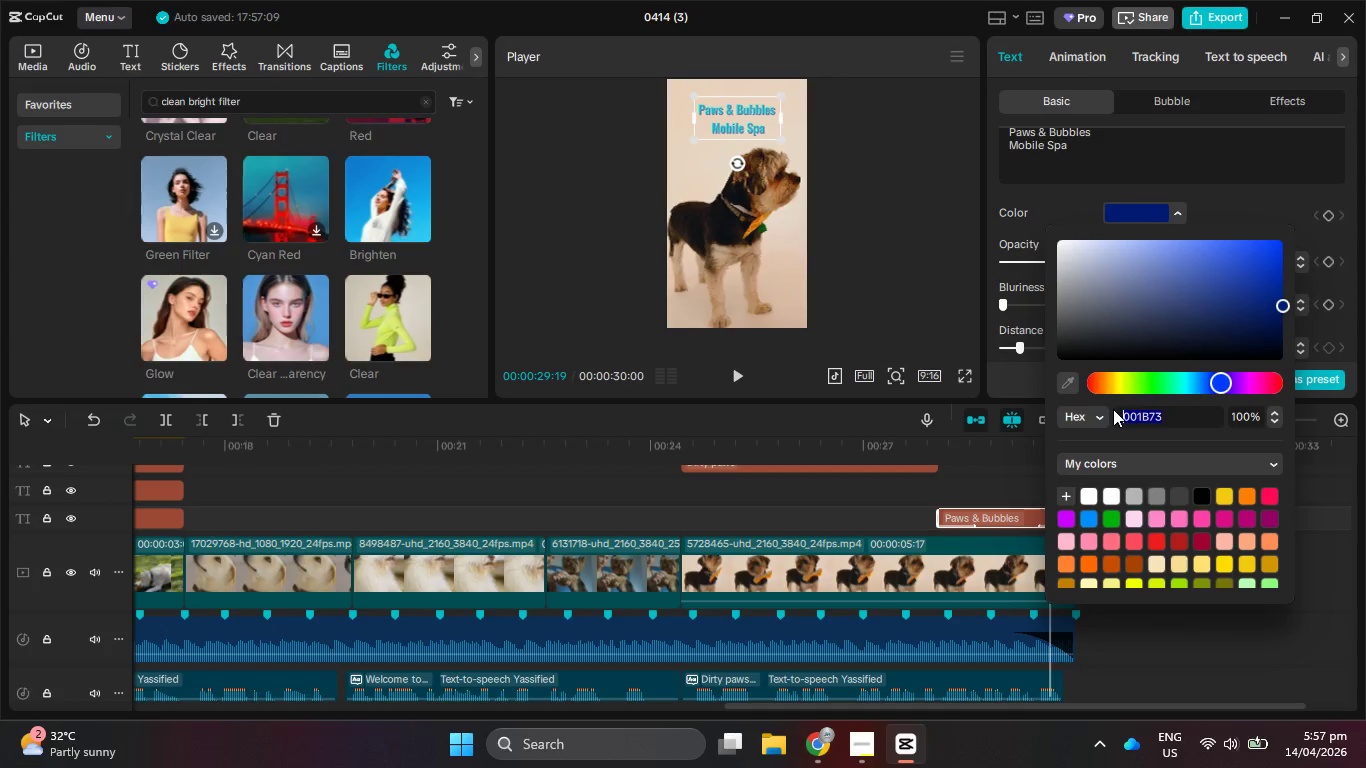 
key(Control+C)
 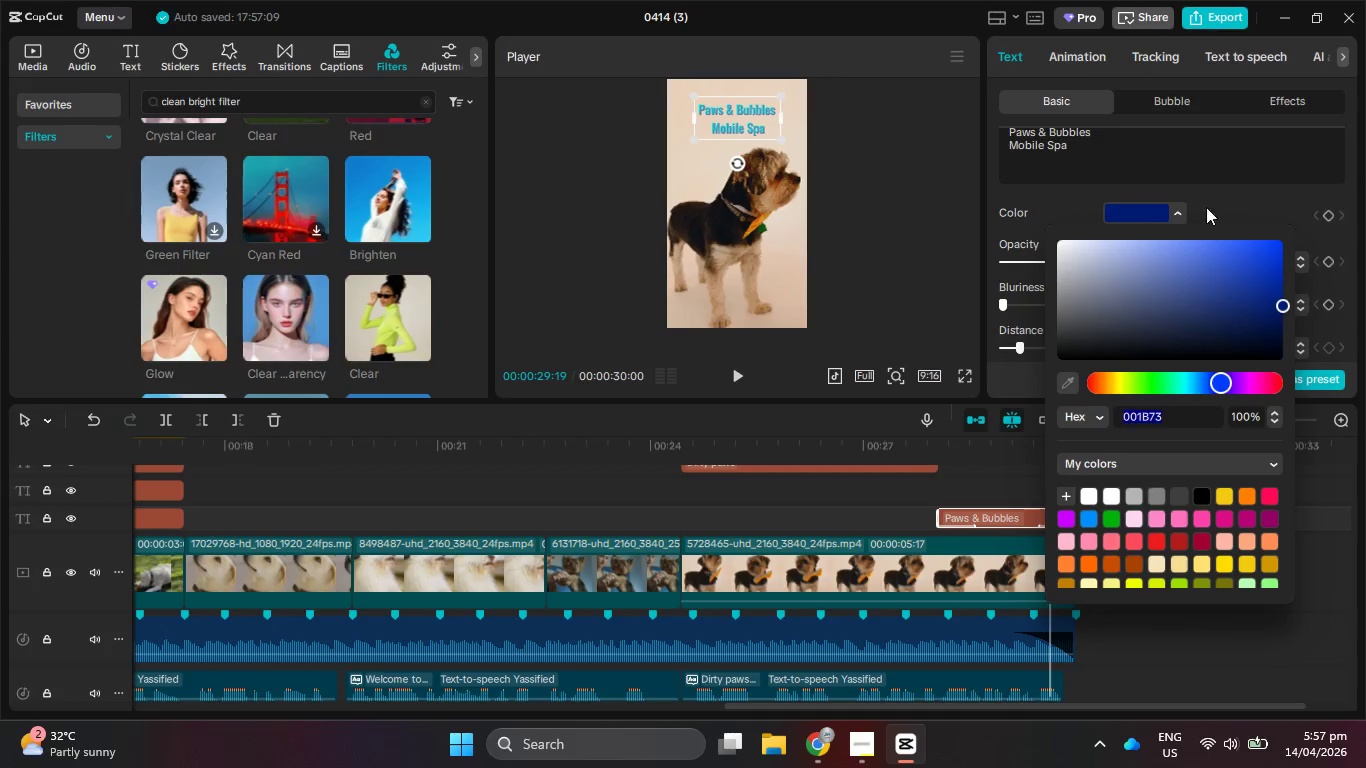 
left_click([1231, 207])
 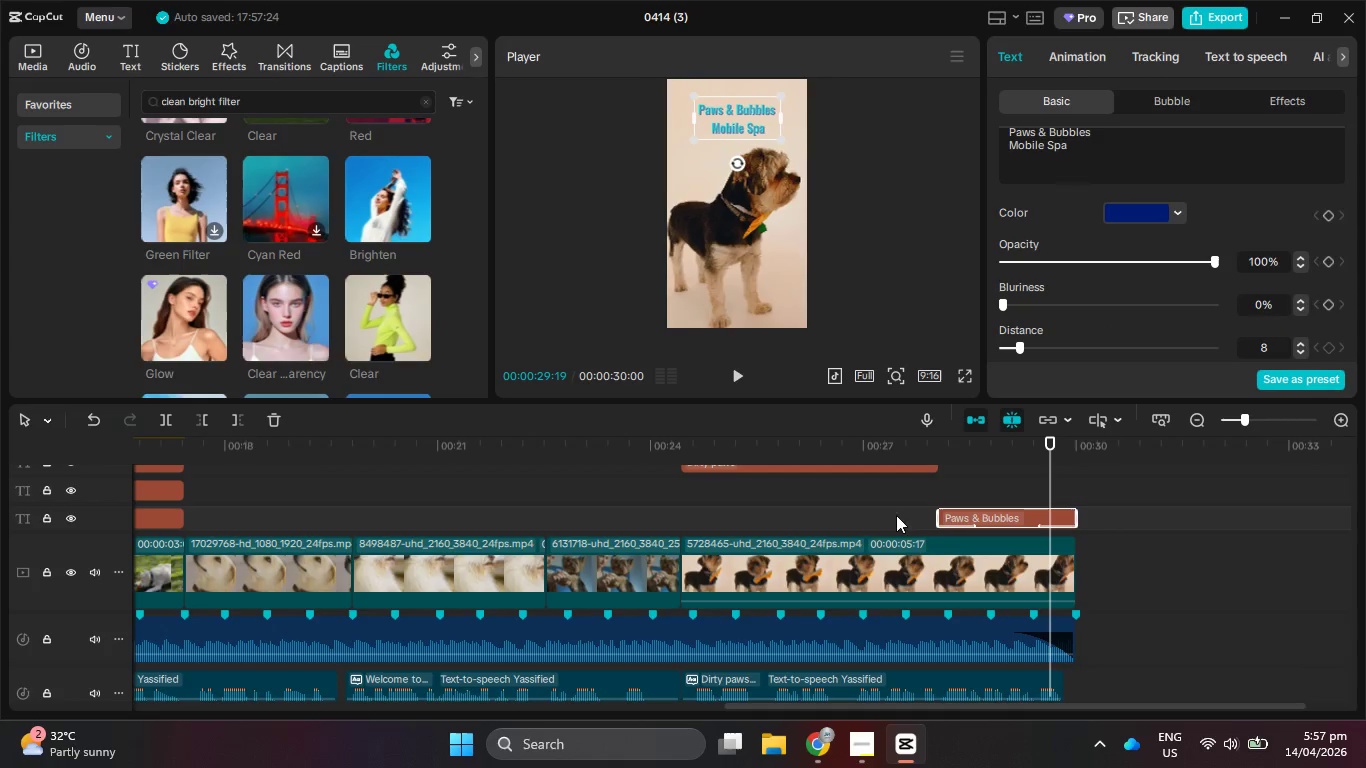 
left_click_drag(start_coordinate=[955, 516], to_coordinate=[911, 416])
 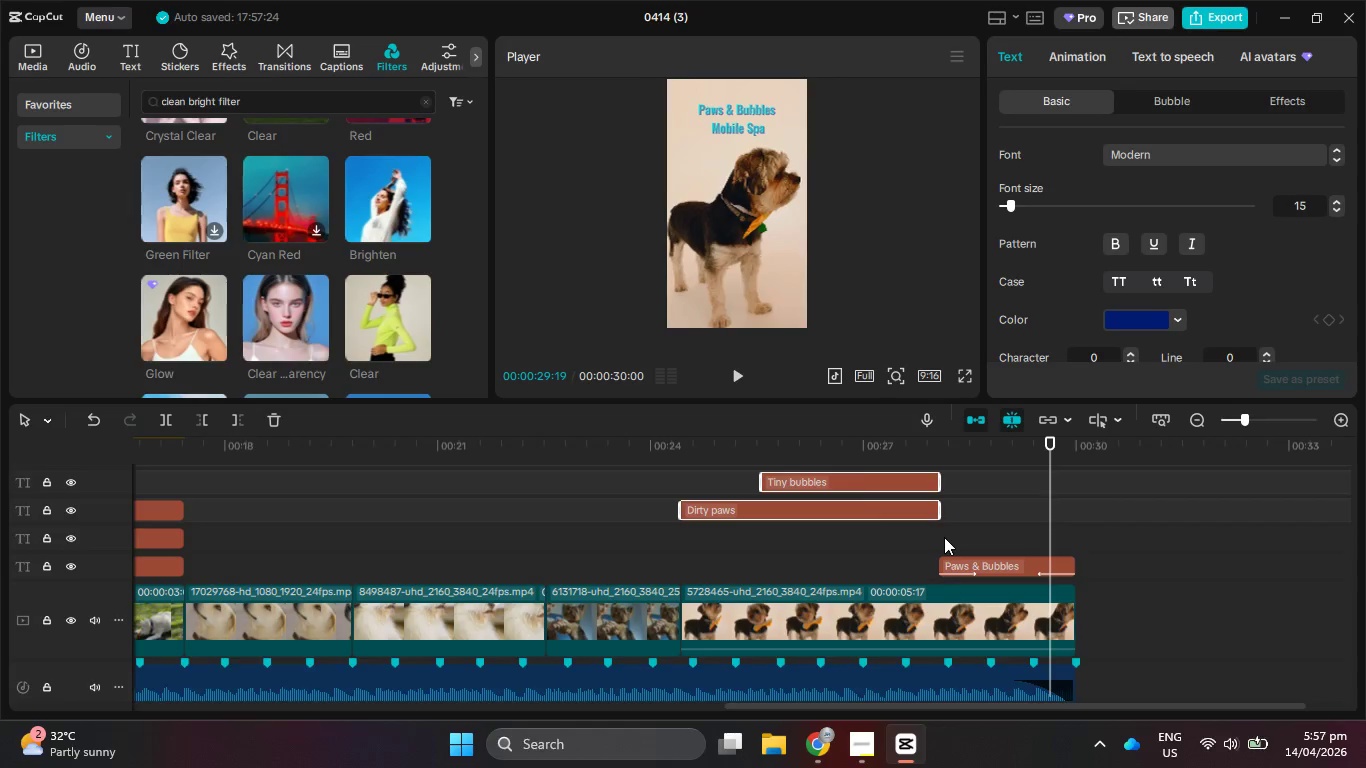 
scroll: coordinate [945, 537], scroll_direction: up, amount: 4.0
 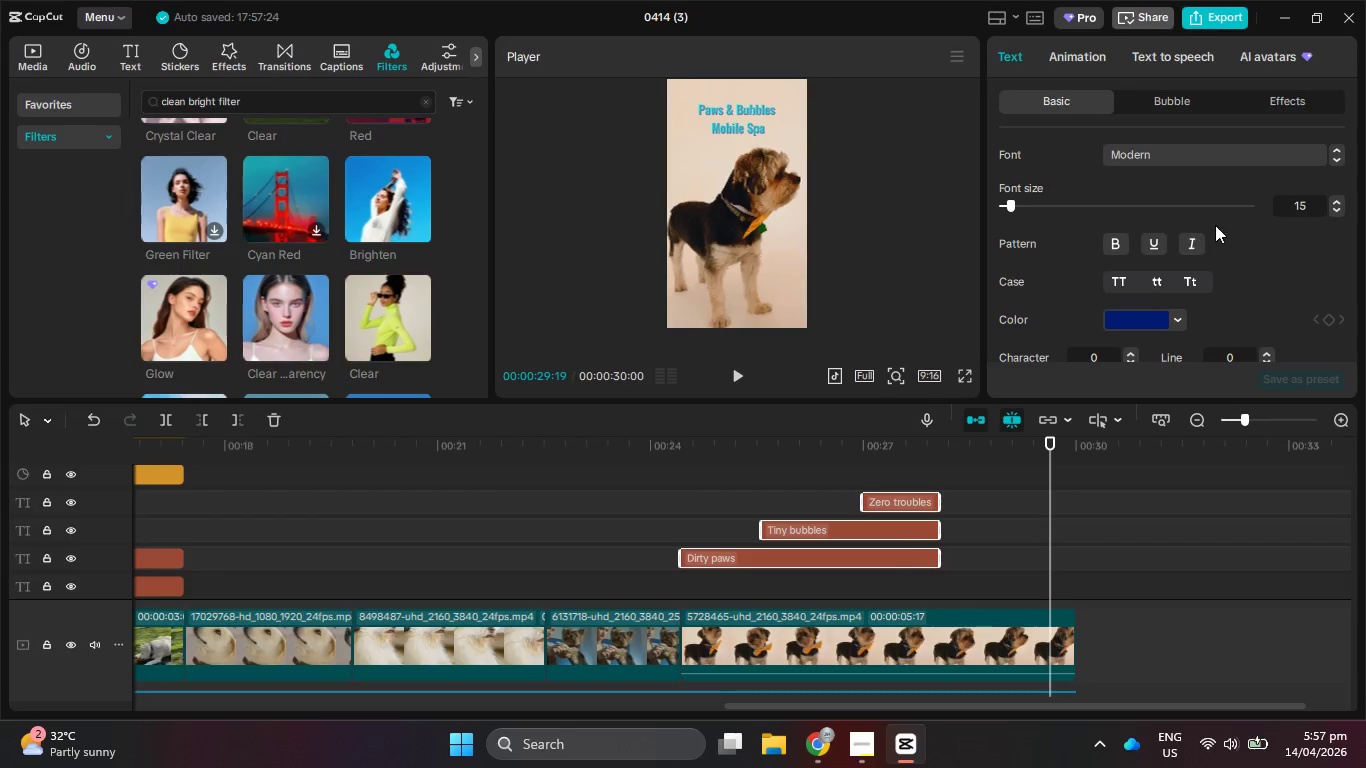 
scroll: coordinate [1221, 228], scroll_direction: down, amount: 10.0
 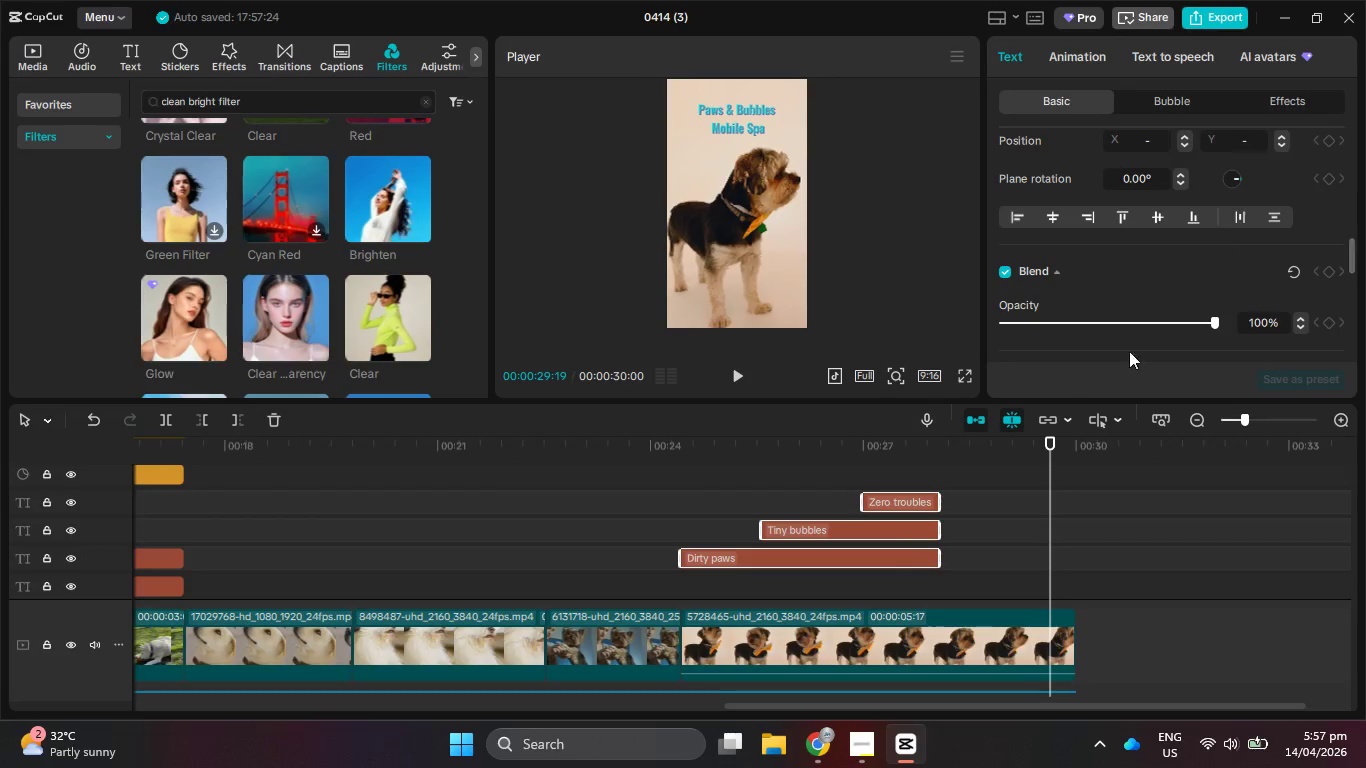 
left_click_drag(start_coordinate=[929, 440], to_coordinate=[915, 440])
 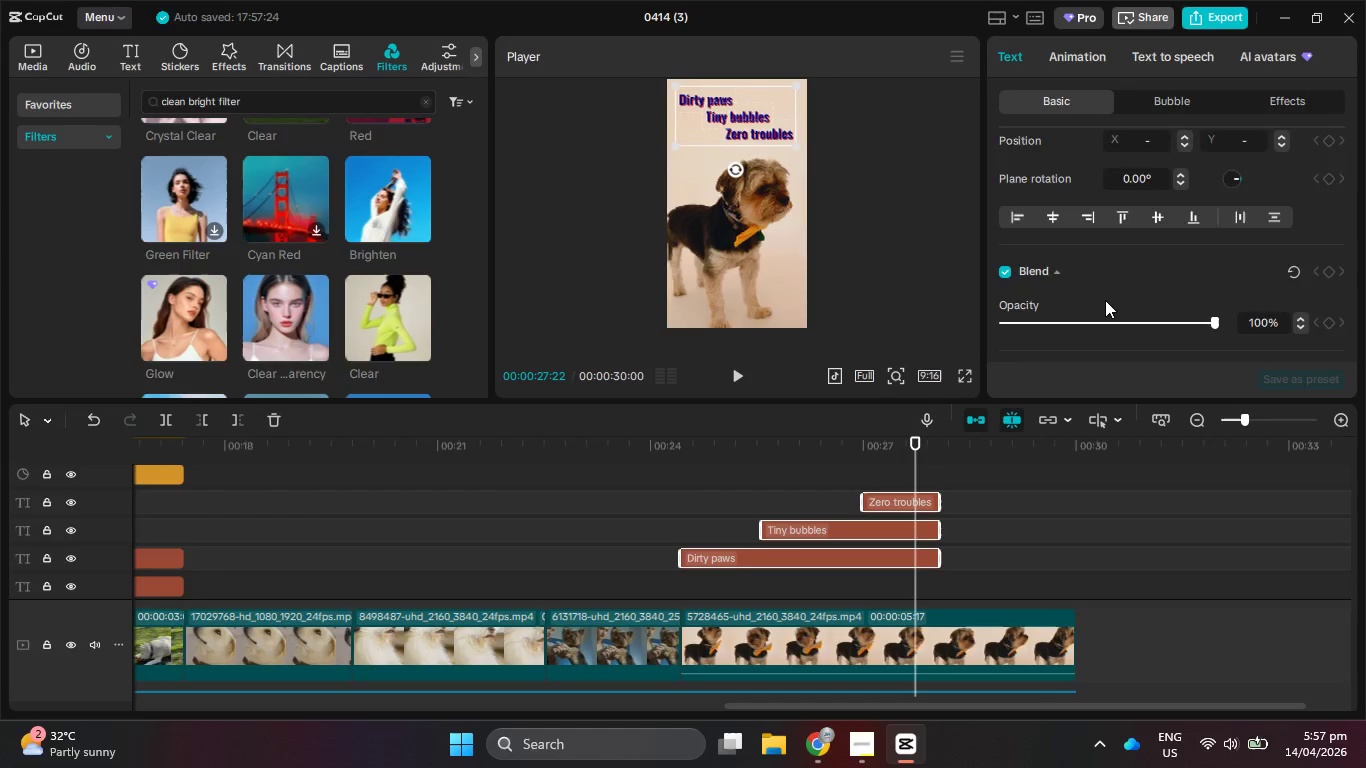 
scroll: coordinate [1132, 266], scroll_direction: down, amount: 11.0
 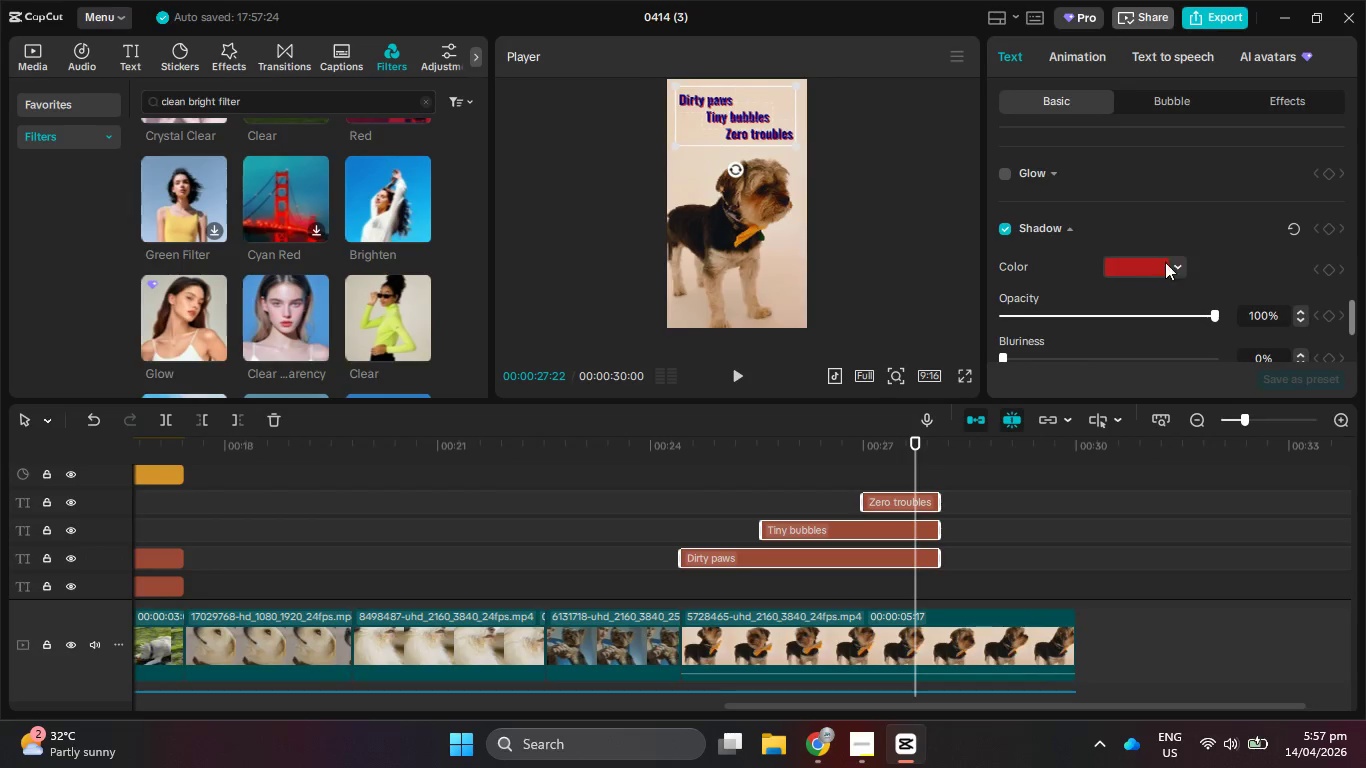 
left_click([1179, 262])
 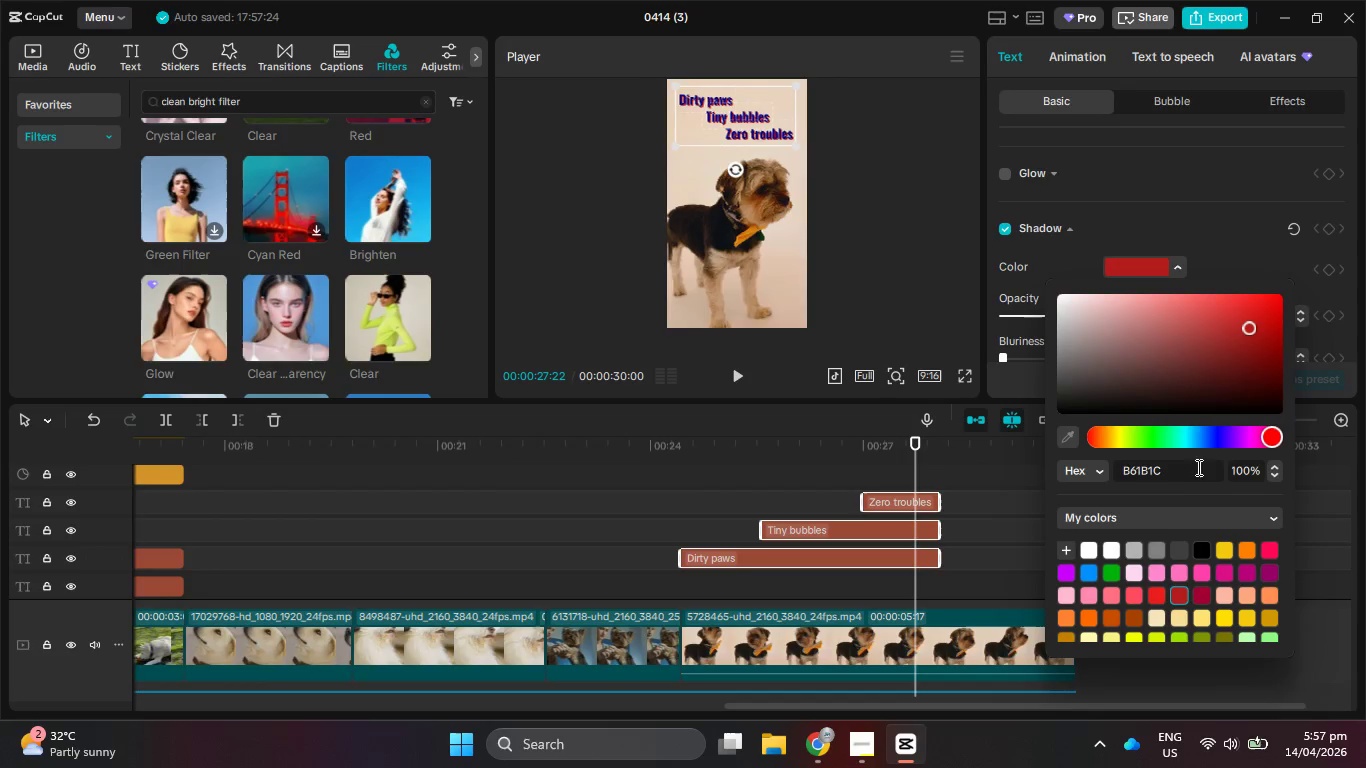 
left_click_drag(start_coordinate=[1198, 479], to_coordinate=[1123, 469])
 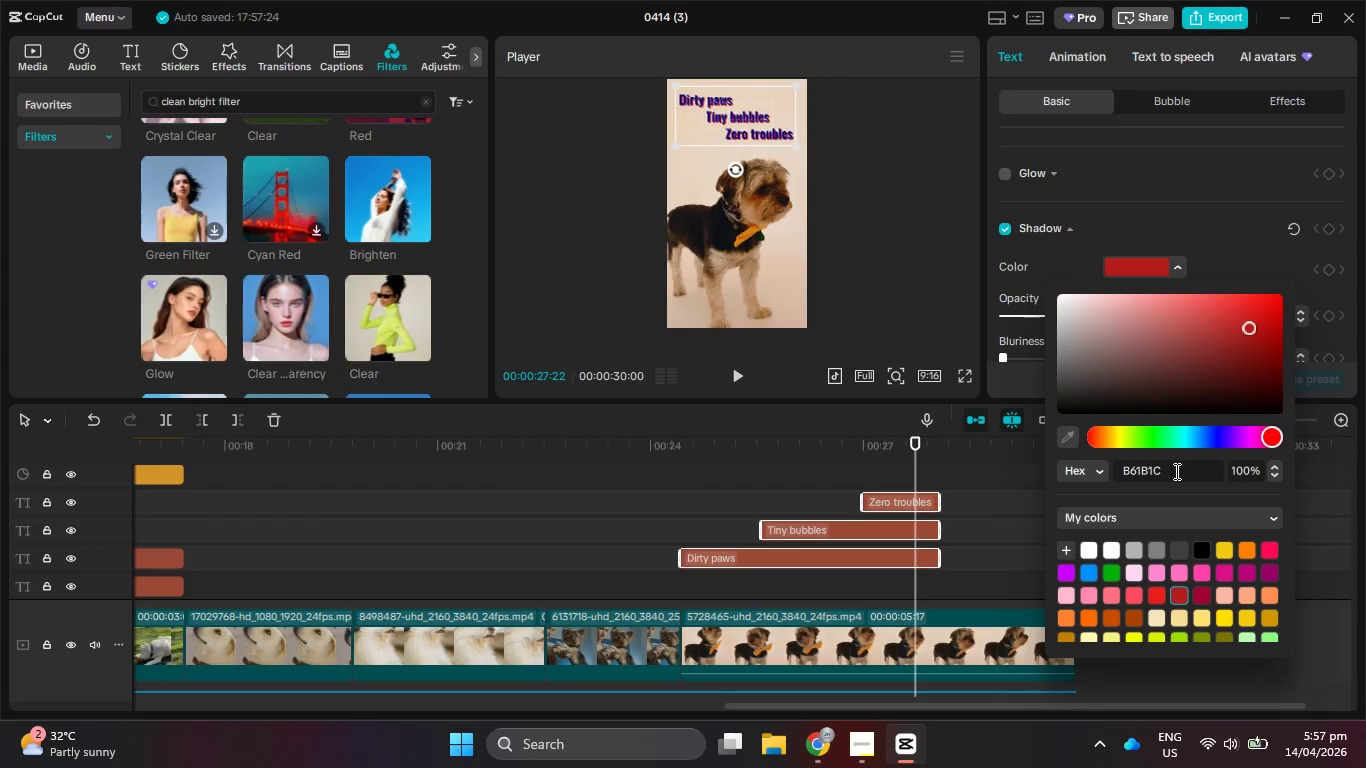 
left_click_drag(start_coordinate=[1175, 471], to_coordinate=[1102, 468])
 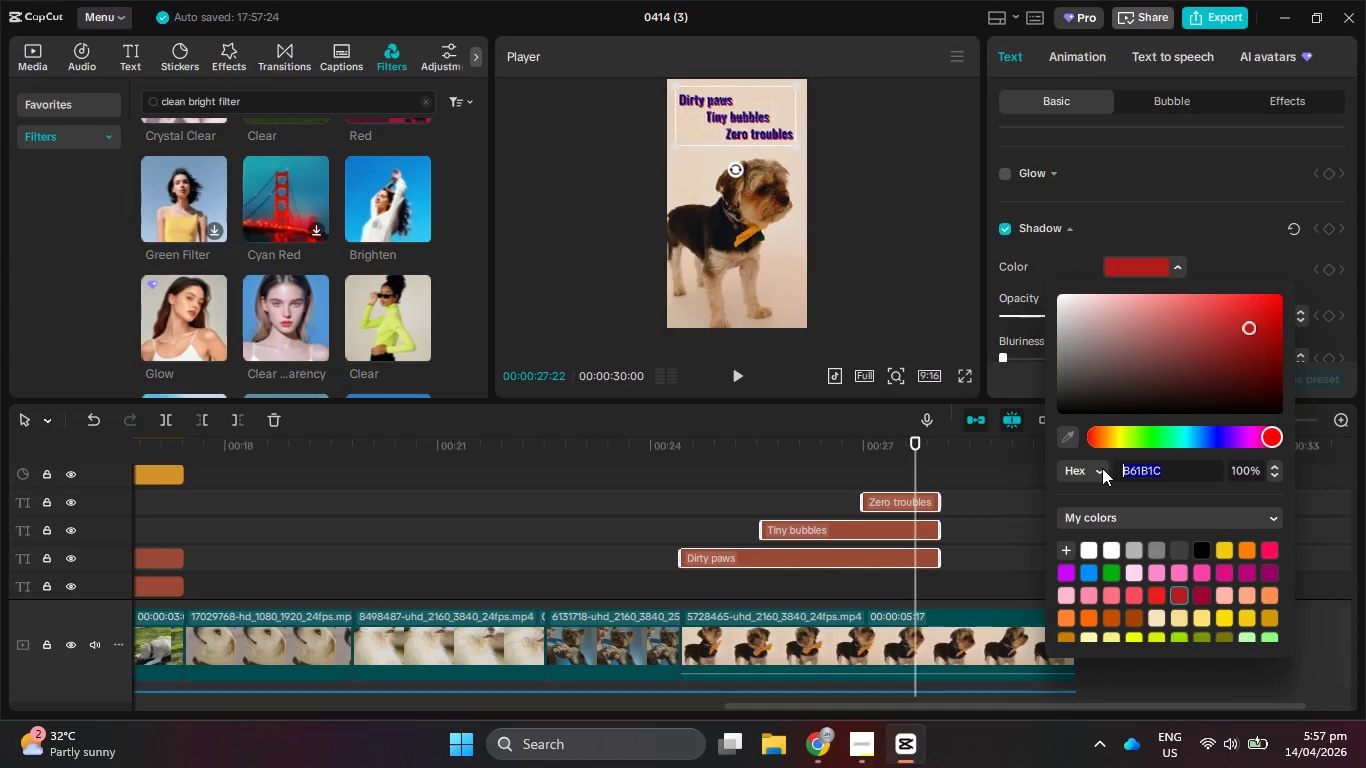 
key(Control+V)
 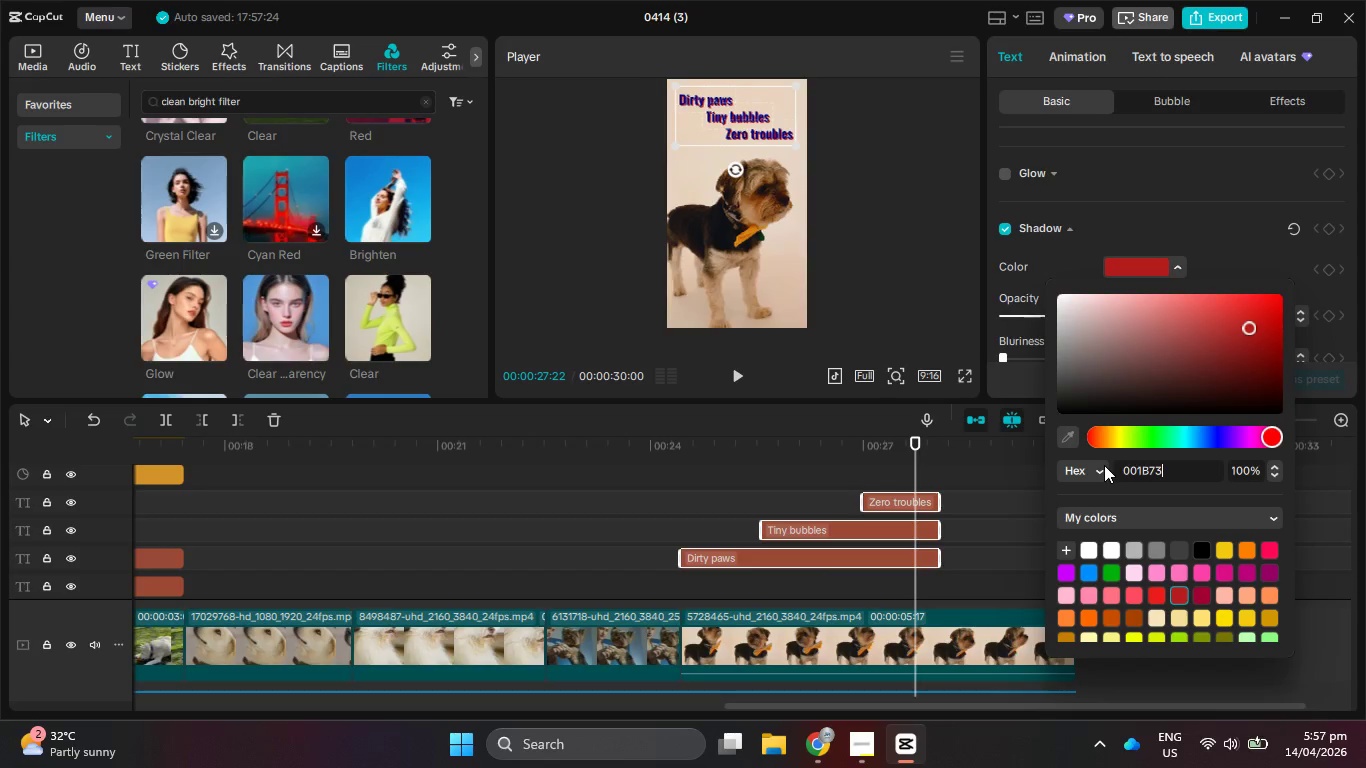 
key(NumpadEnter)
 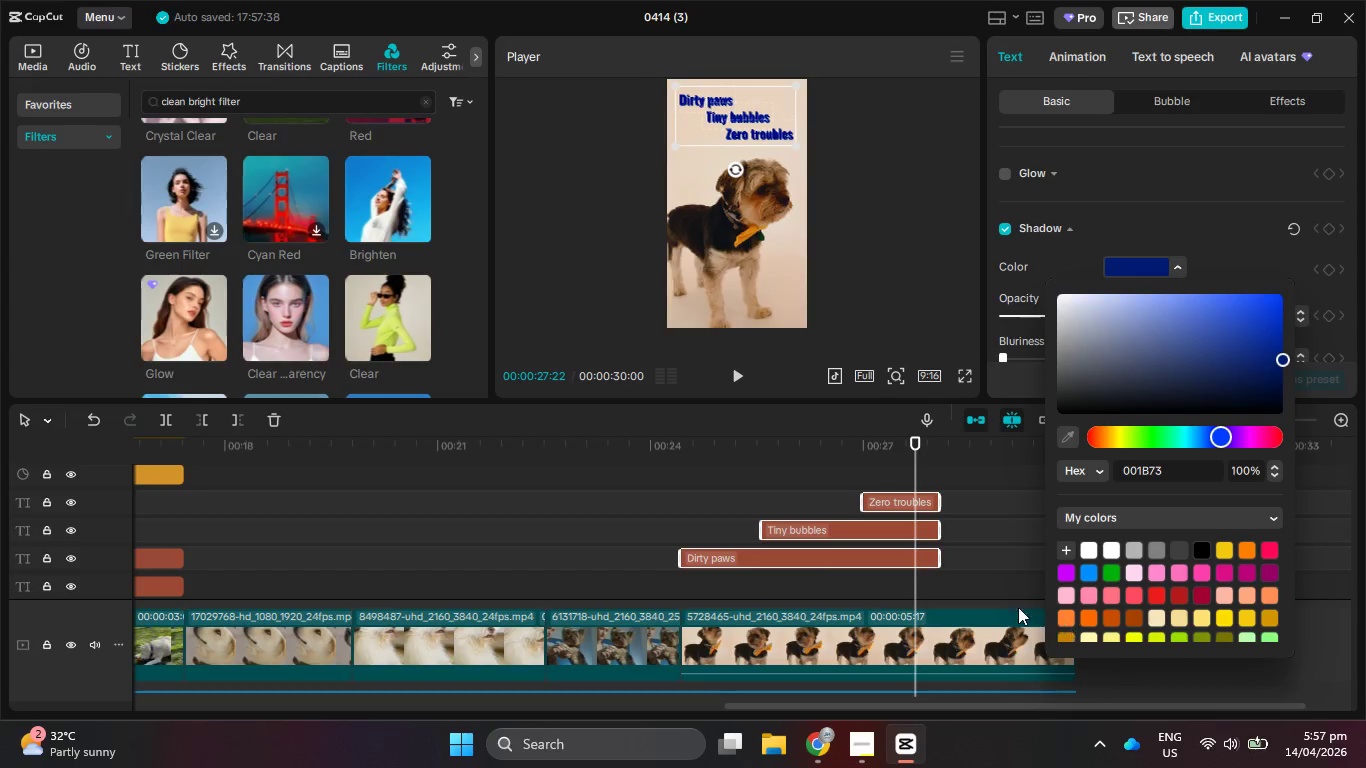 
left_click([977, 539])
 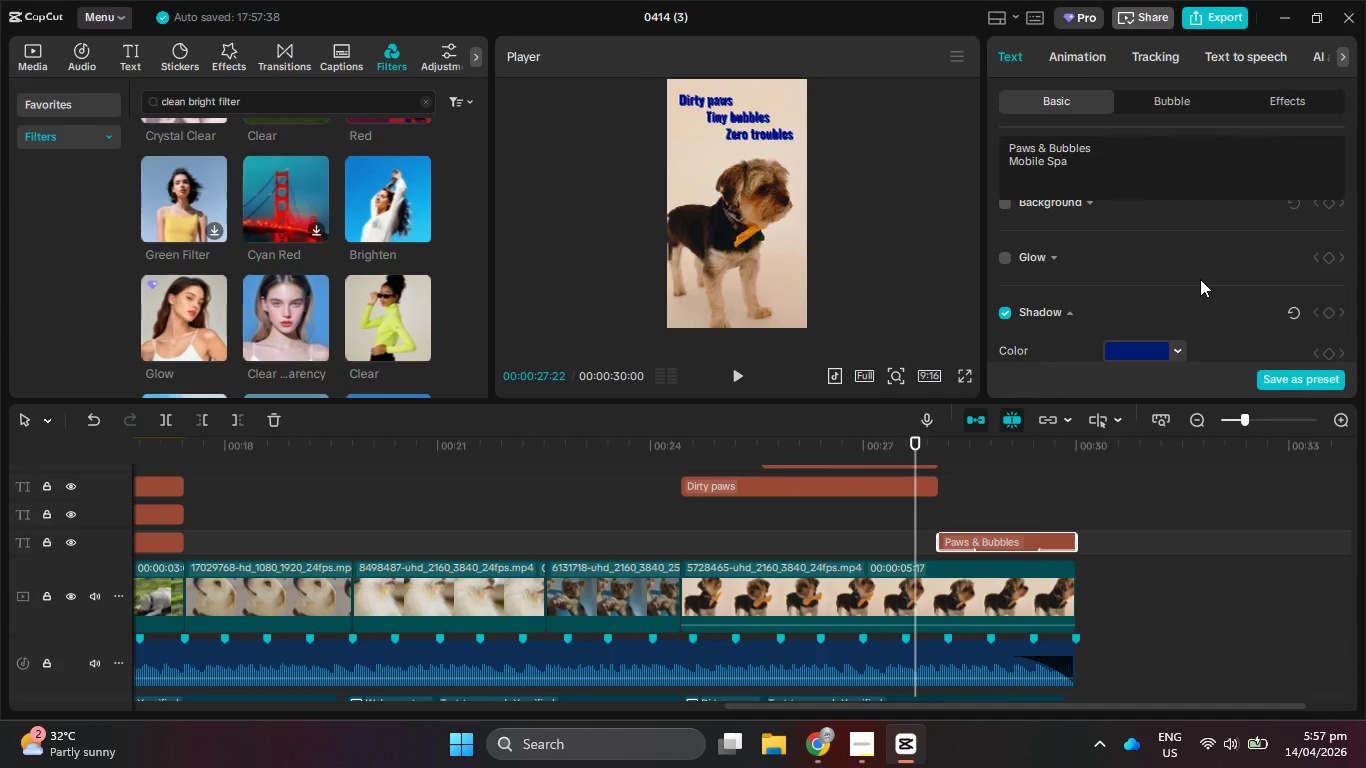 
scroll: coordinate [992, 570], scroll_direction: down, amount: 3.0
 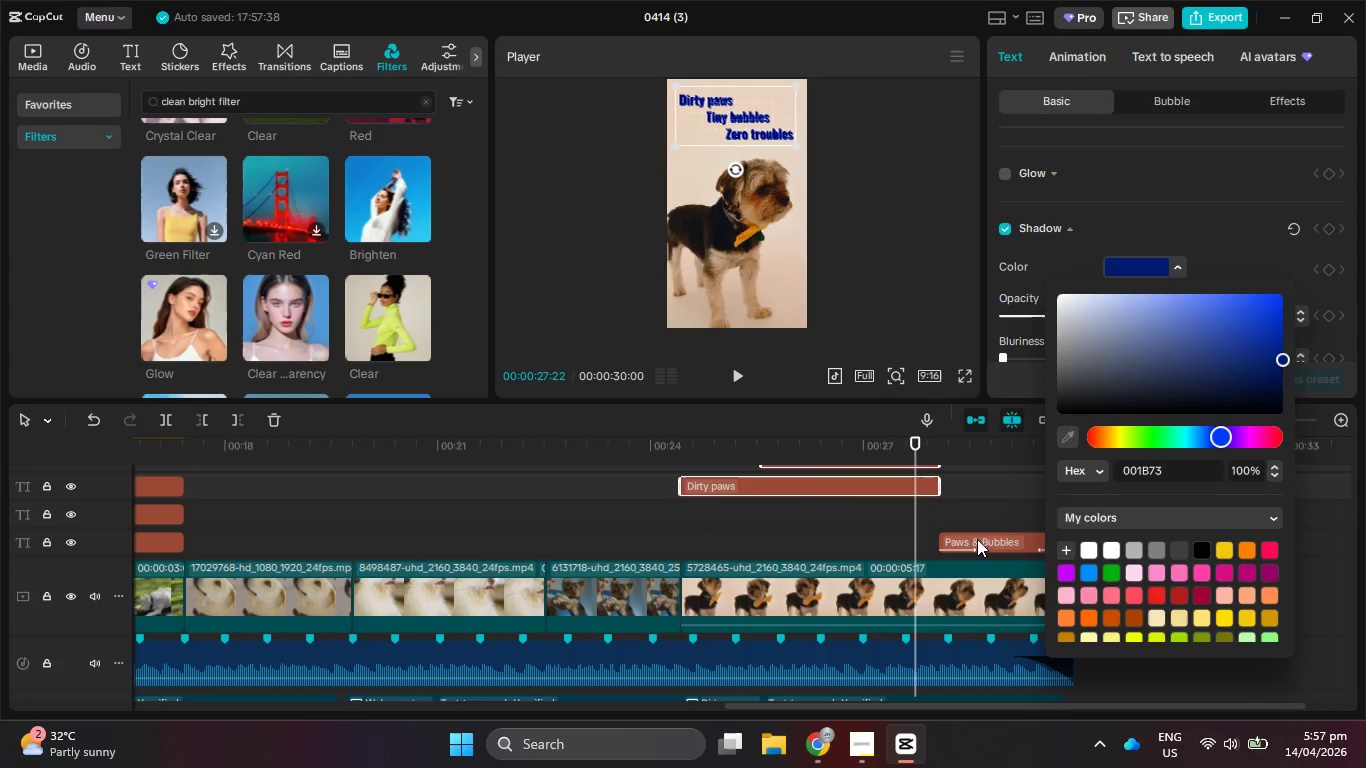 
scroll: coordinate [1200, 279], scroll_direction: up, amount: 34.0
 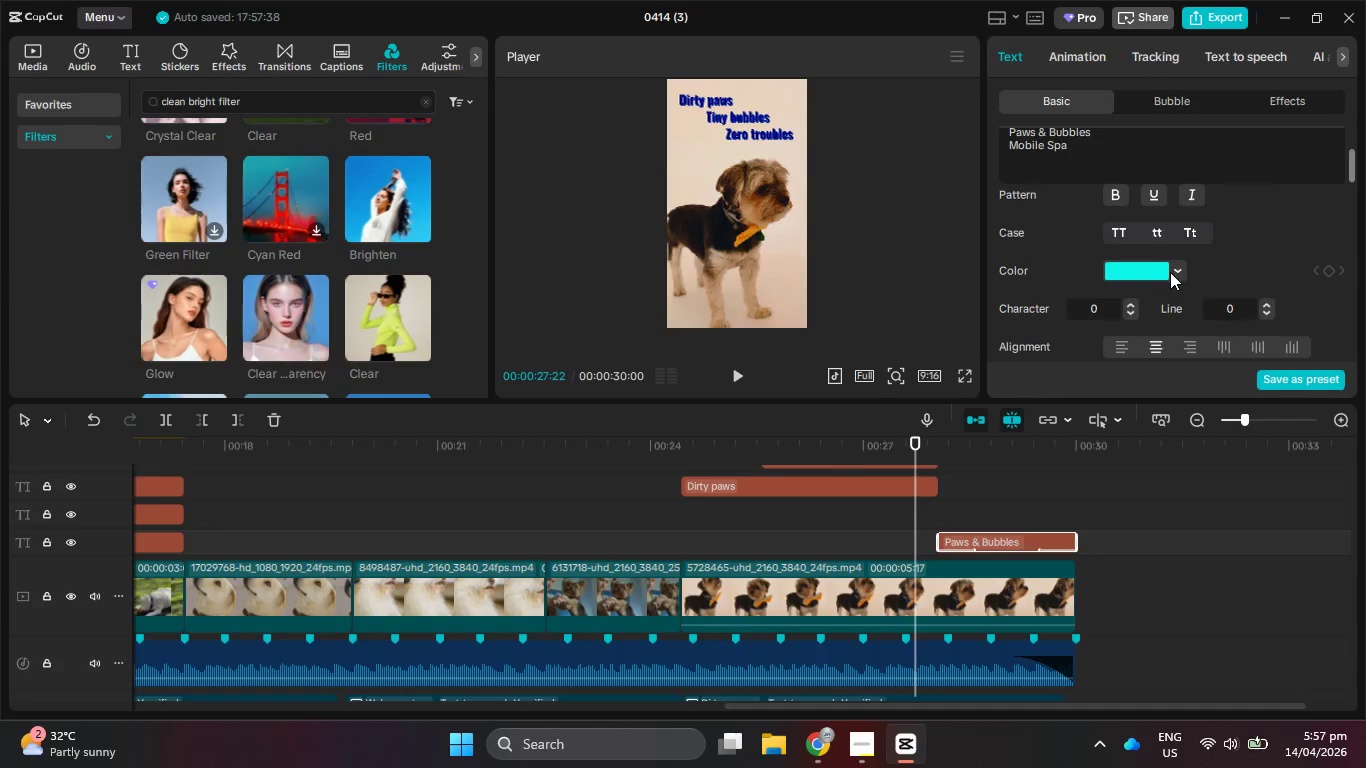 
left_click([1170, 271])
 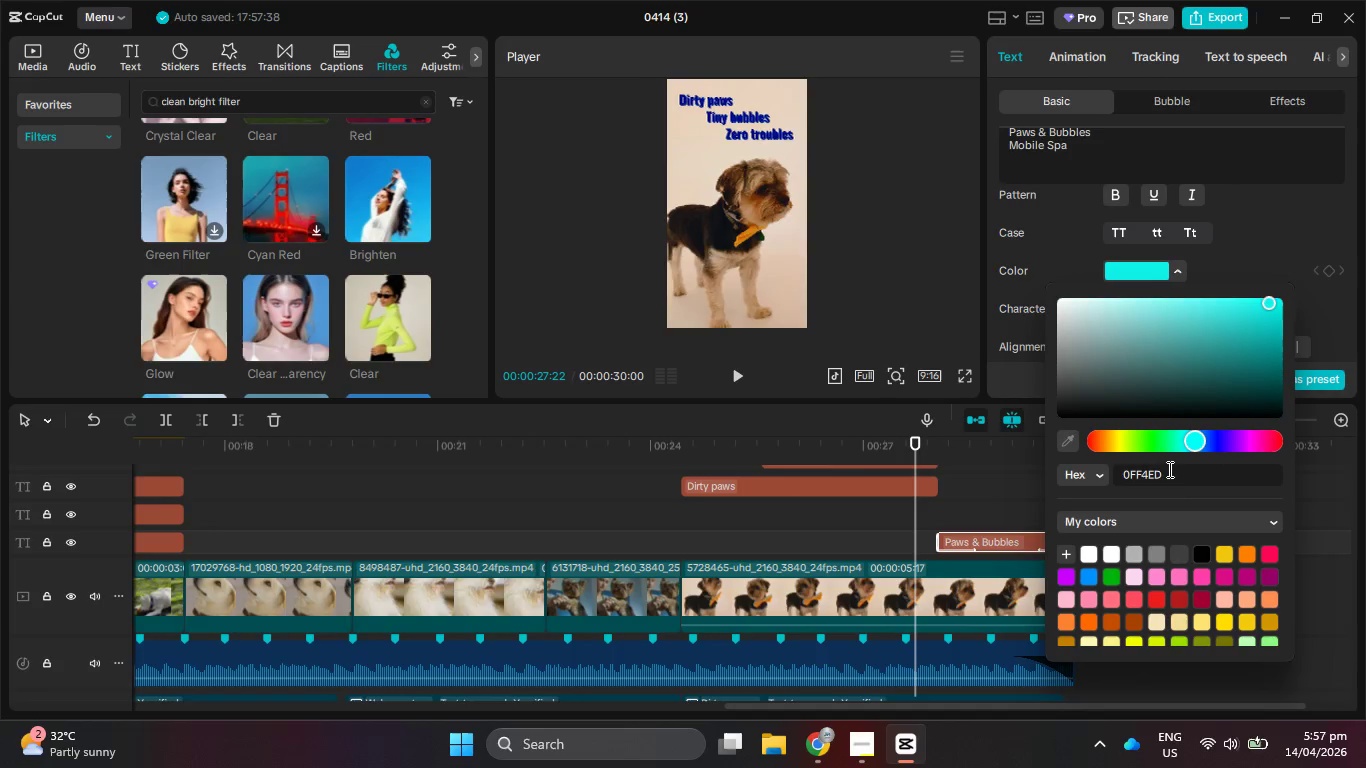 
left_click_drag(start_coordinate=[1188, 475], to_coordinate=[1120, 473])
 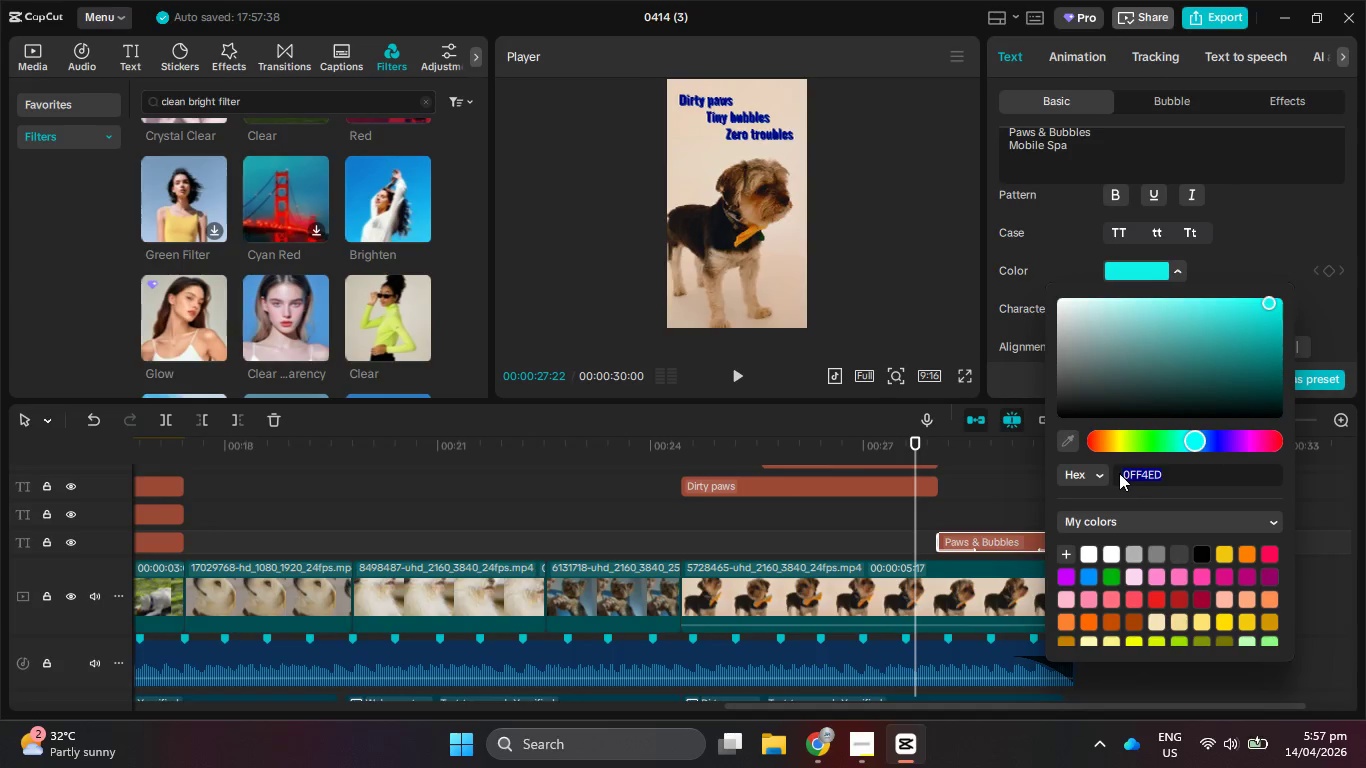 
key(Control+C)
 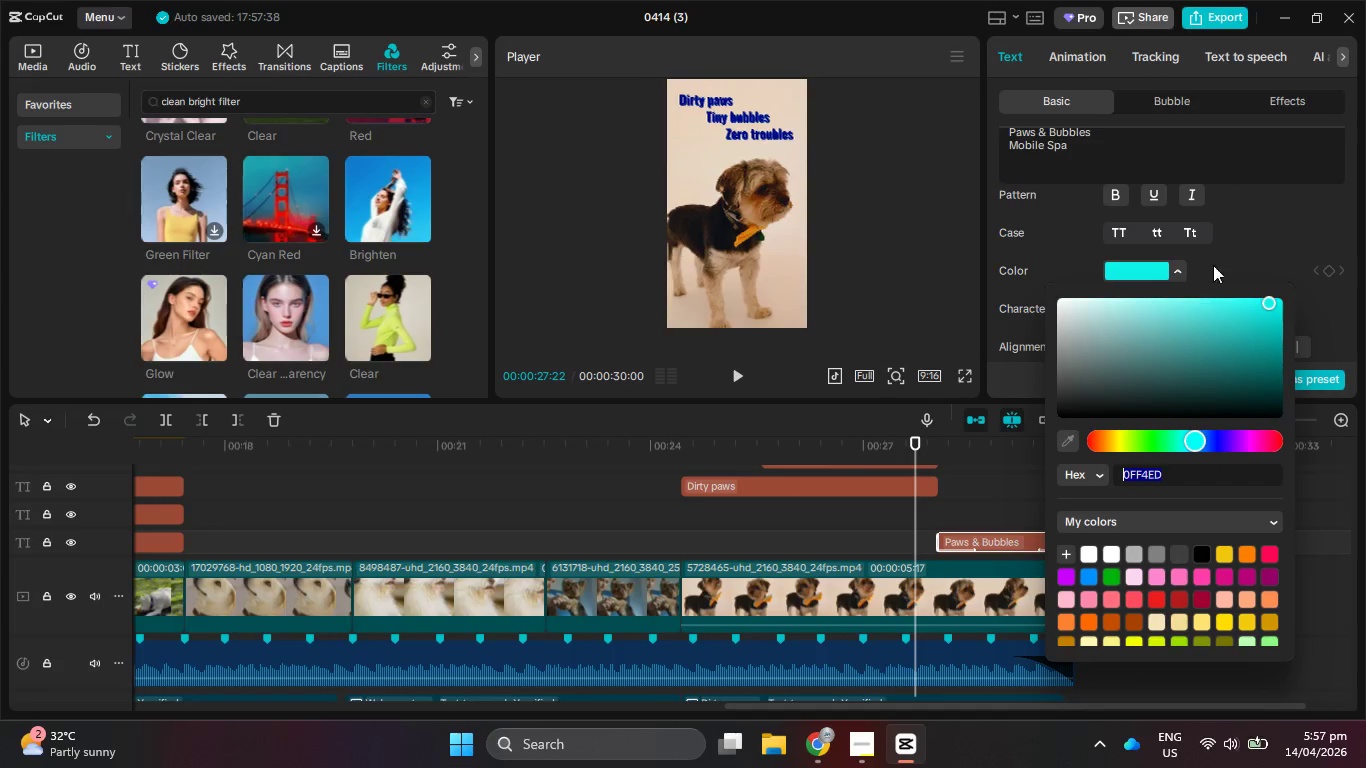 
left_click([1232, 254])
 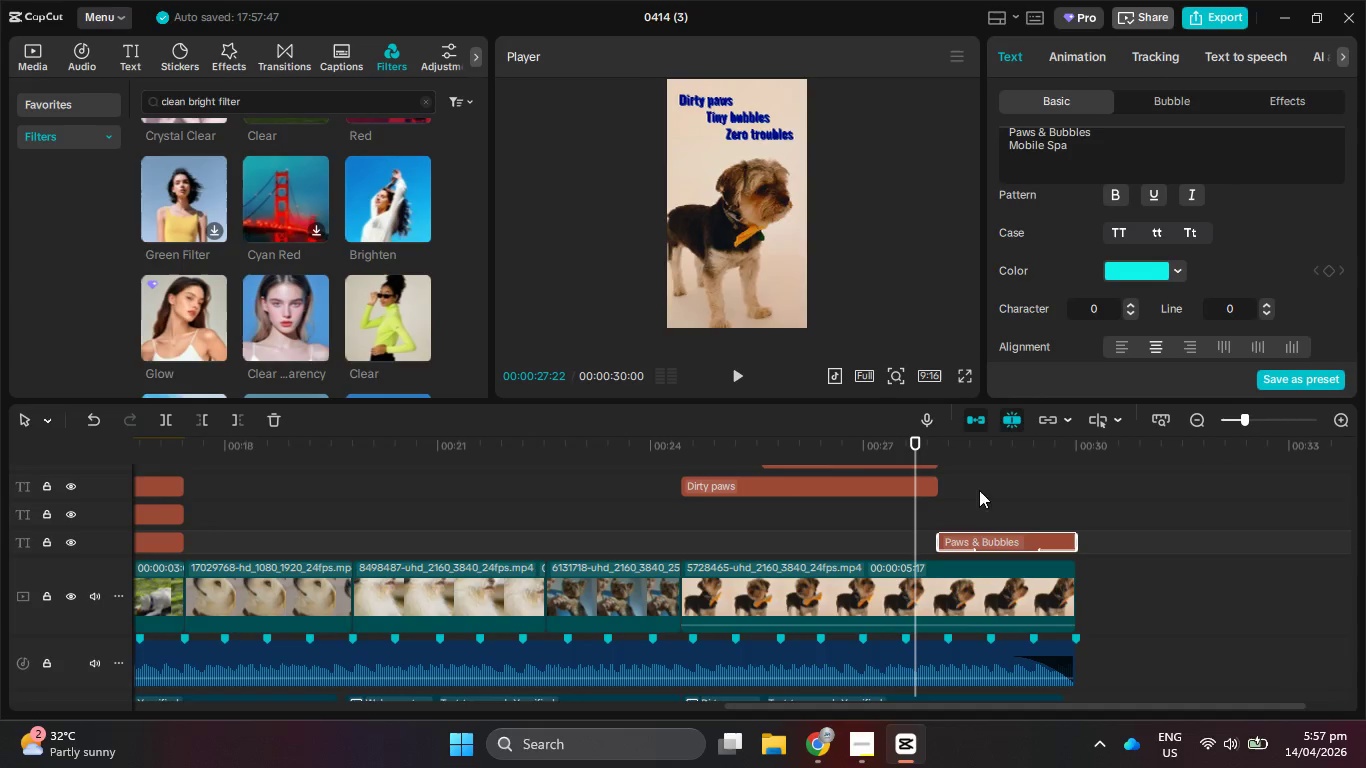 
left_click([968, 486])
 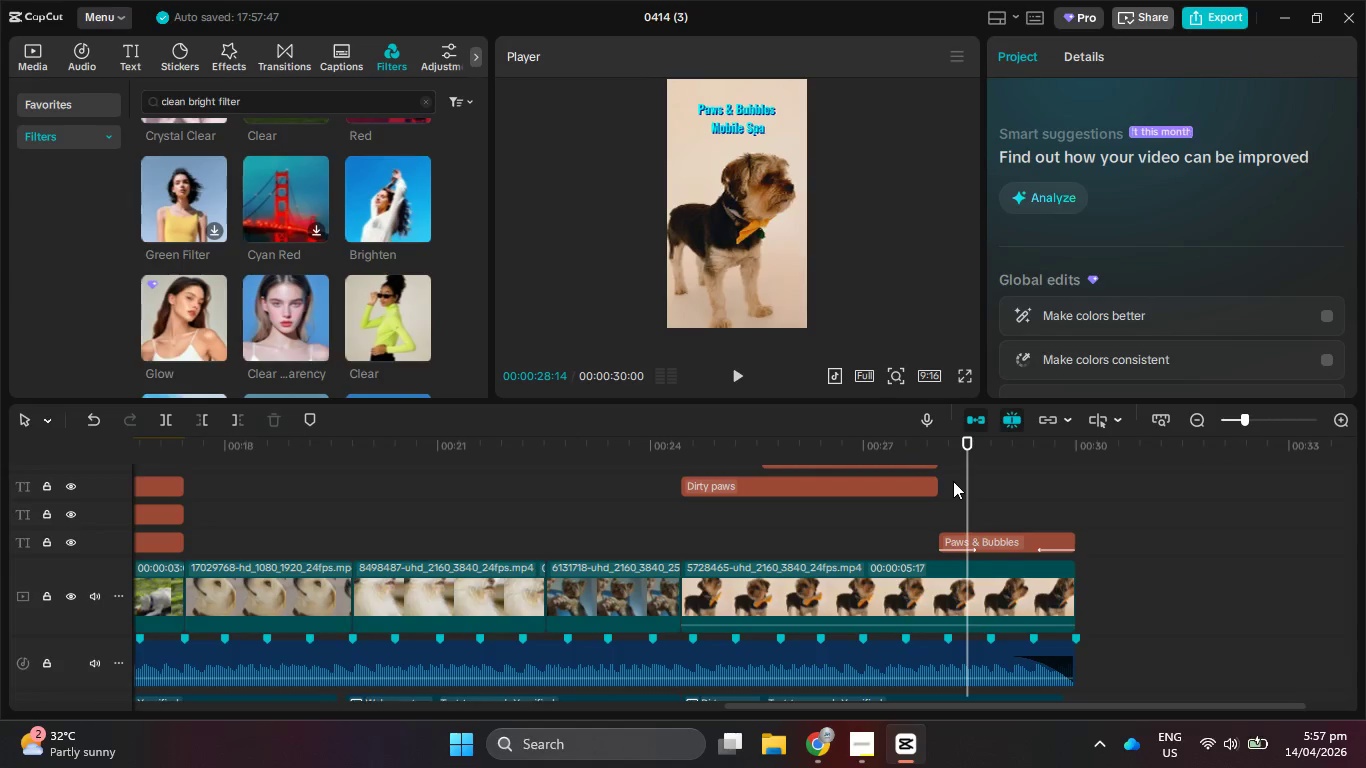 
left_click_drag(start_coordinate=[952, 484], to_coordinate=[916, 528])
 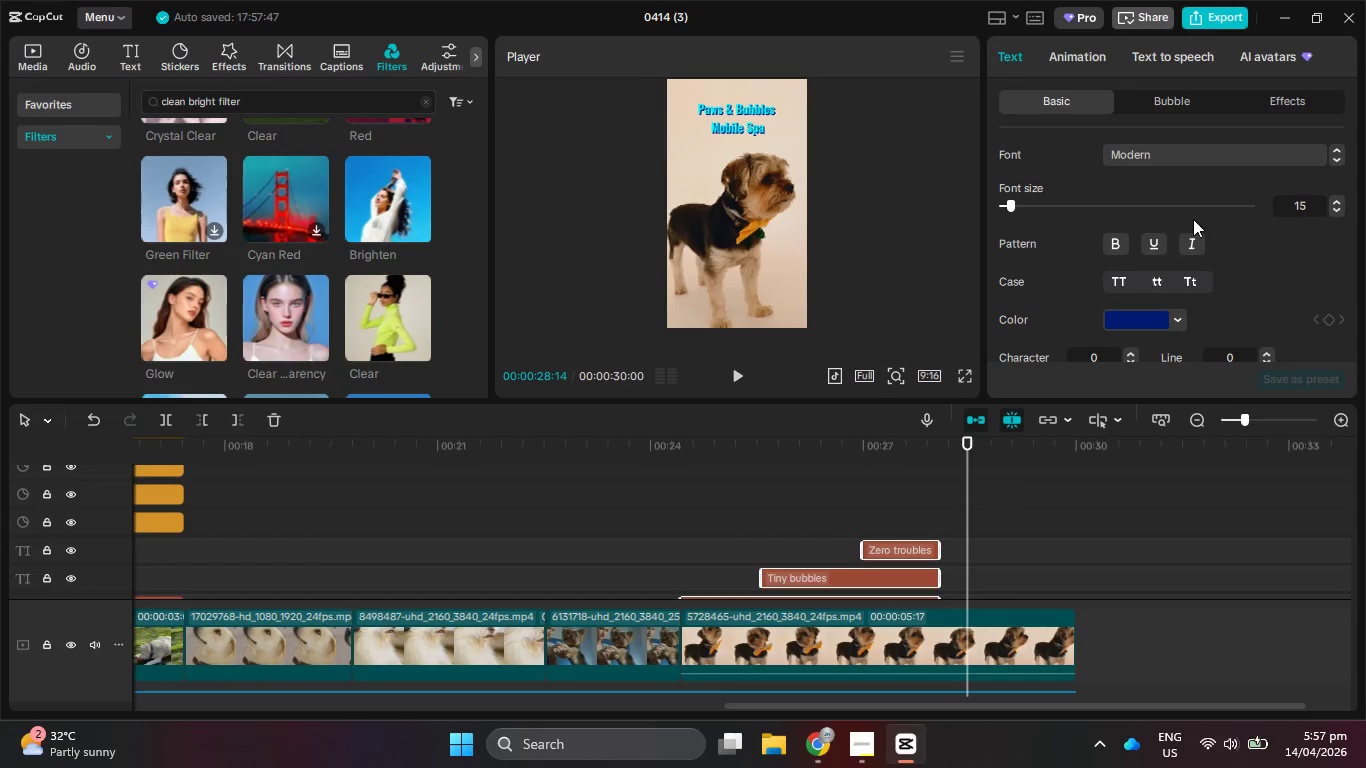 
scroll: coordinate [931, 496], scroll_direction: up, amount: 8.0
 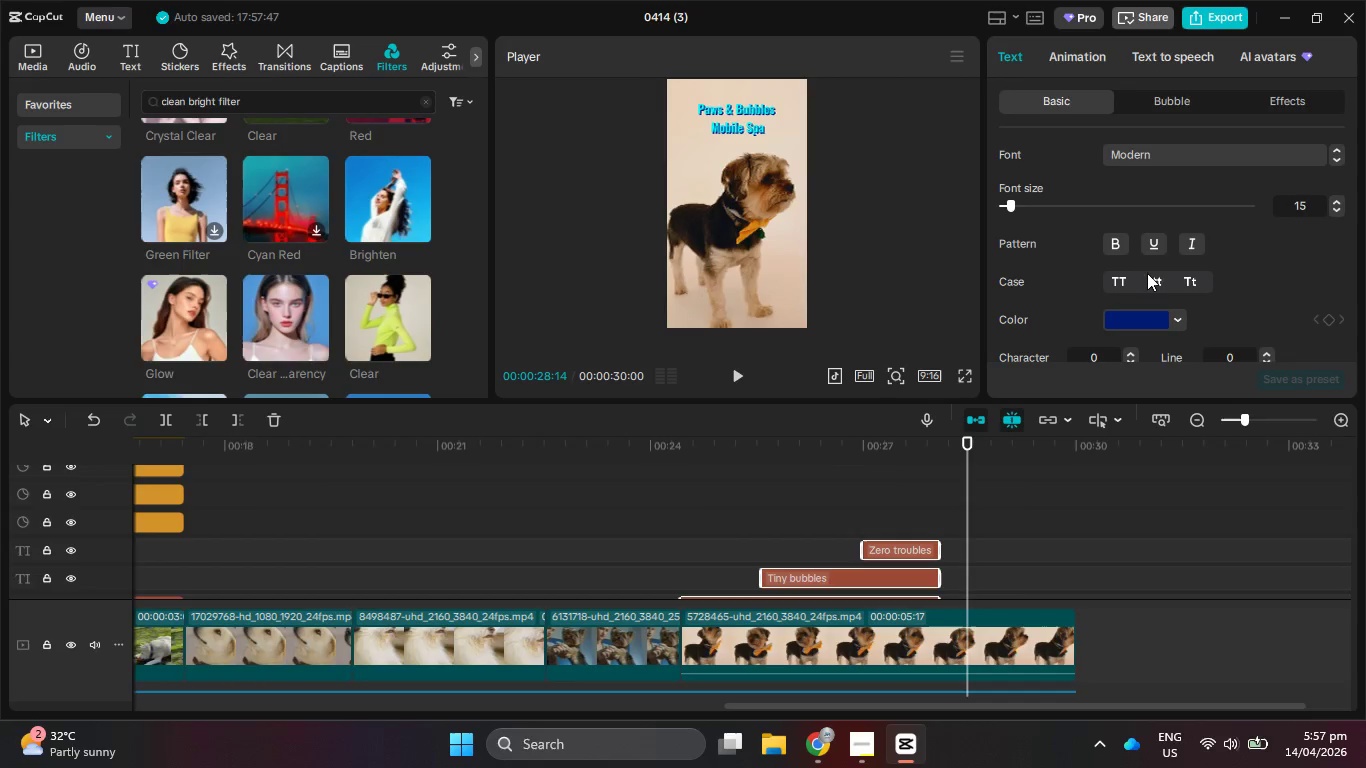 
left_click([1179, 205])
 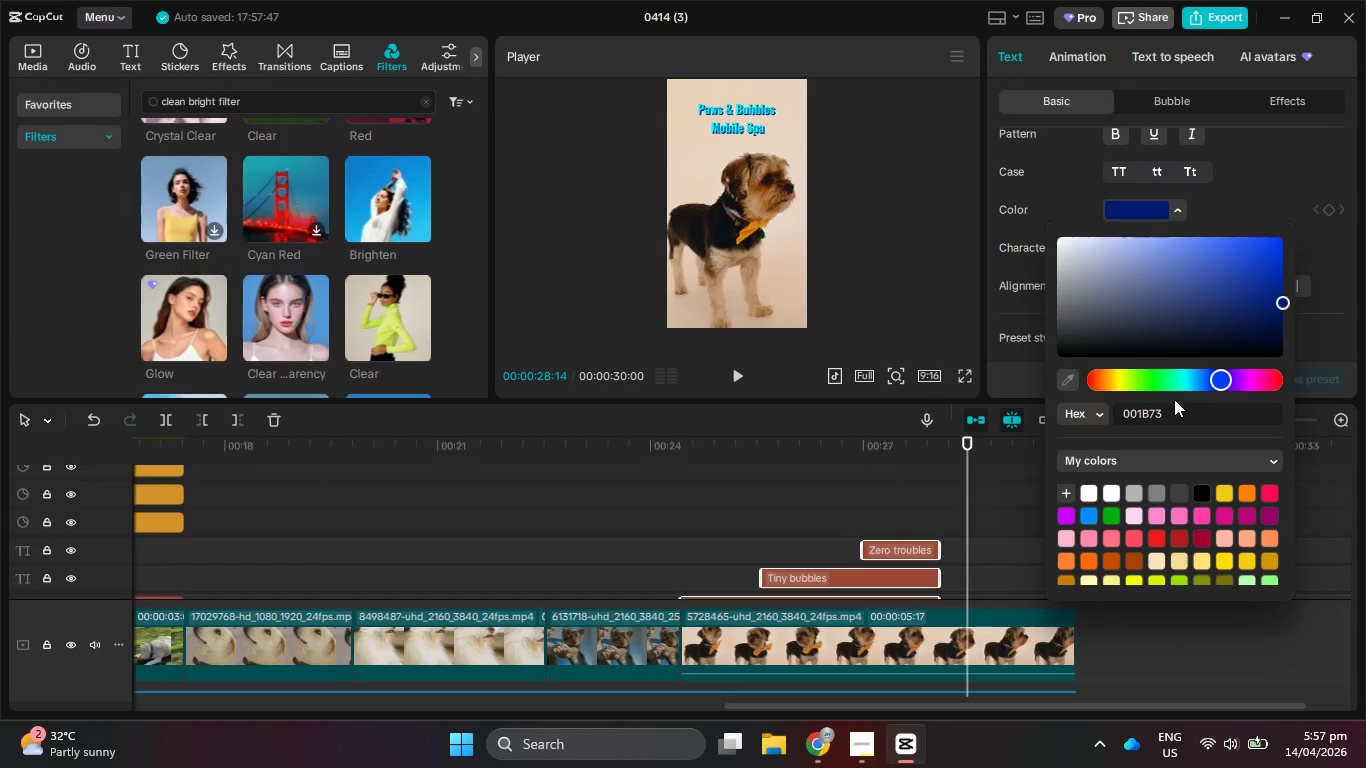 
scroll: coordinate [1195, 225], scroll_direction: down, amount: 2.0
 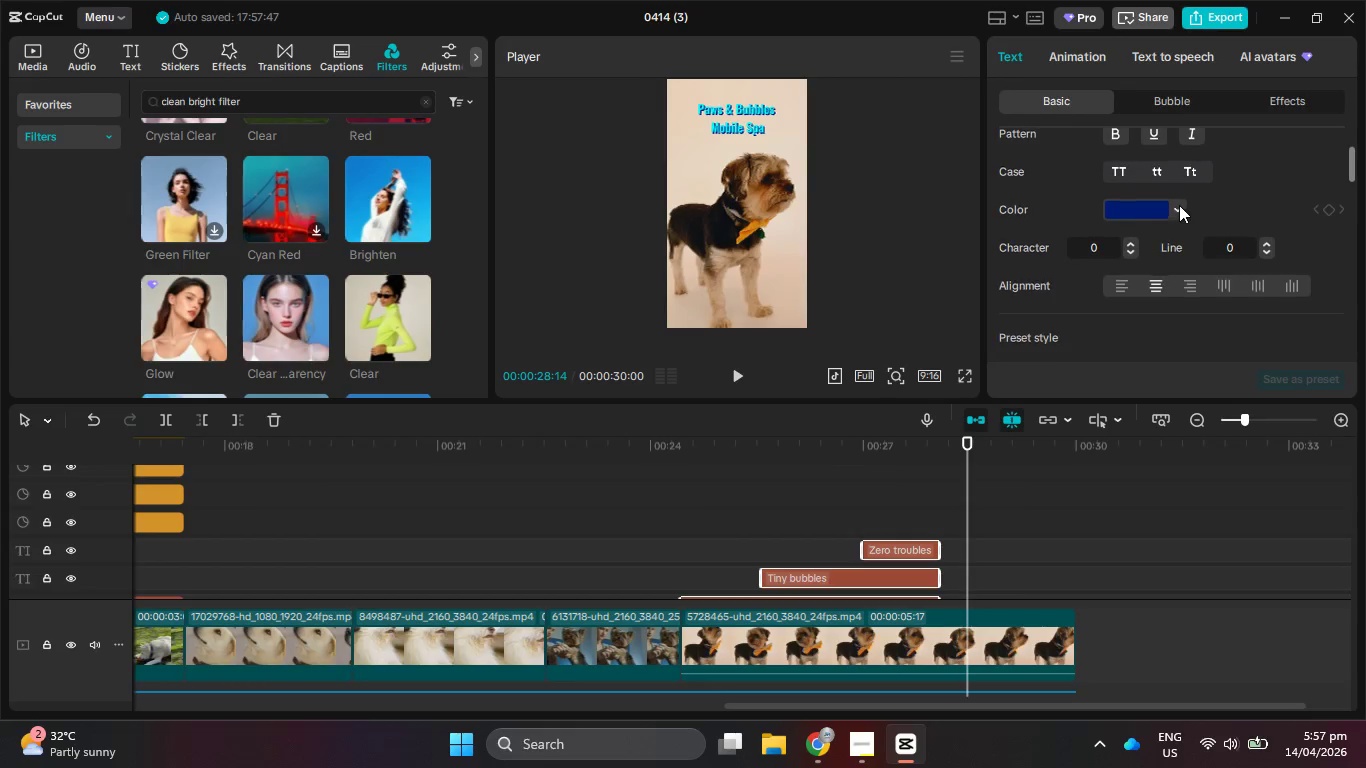 
left_click_drag(start_coordinate=[1173, 416], to_coordinate=[1093, 419])
 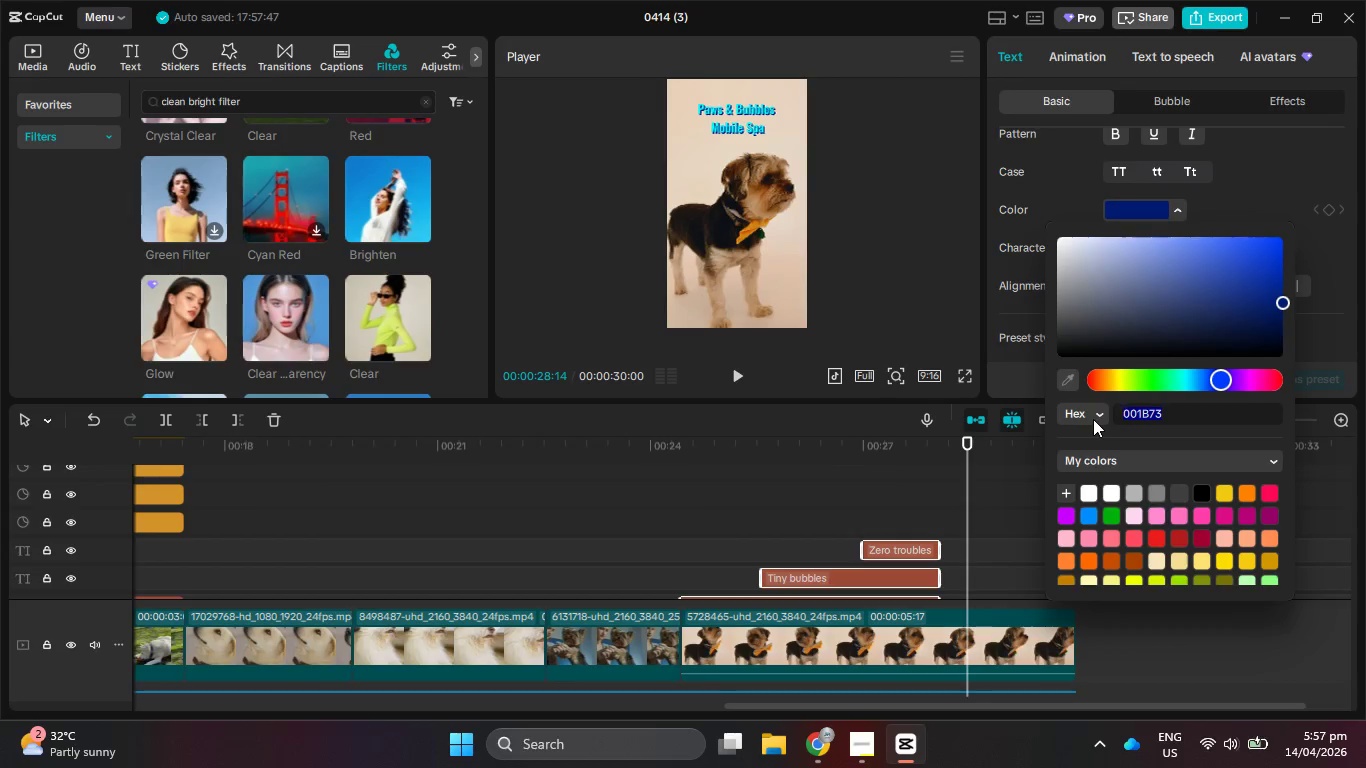 
key(Control+V)
 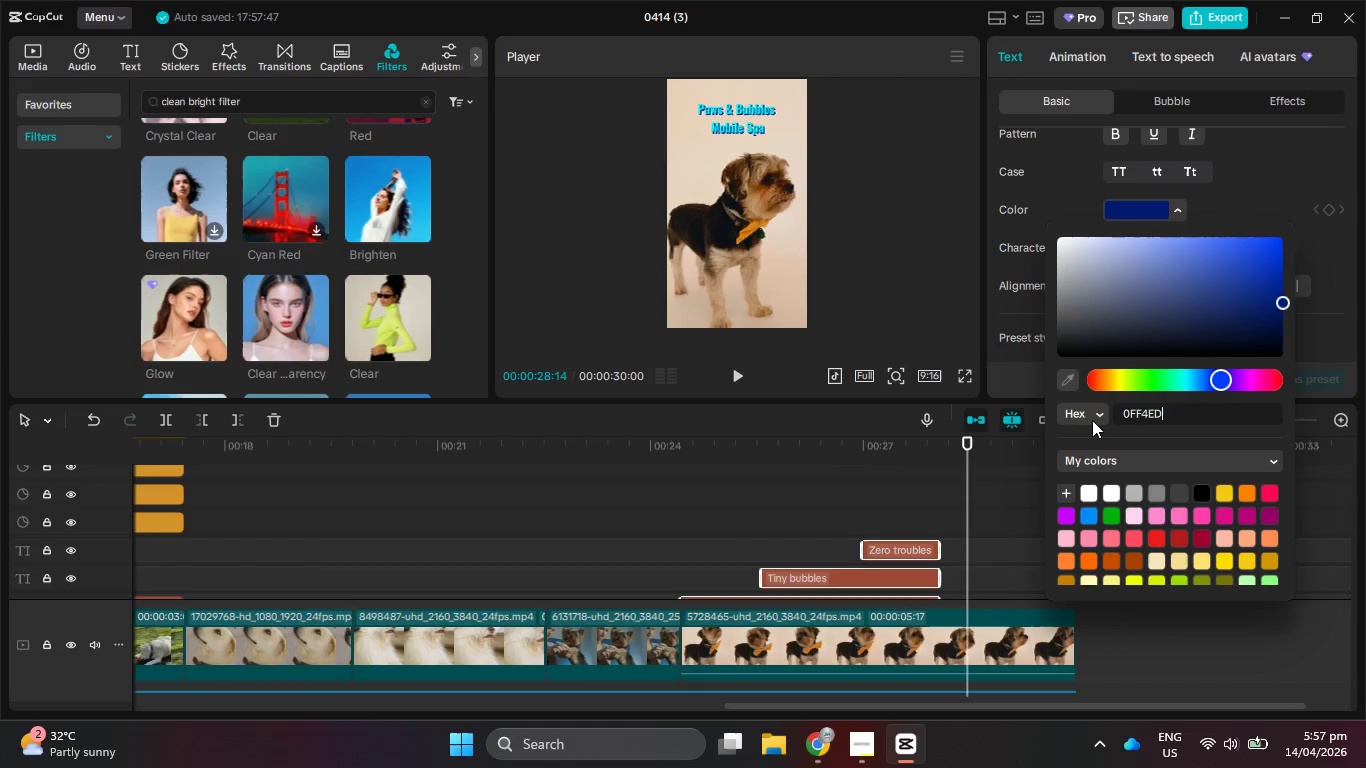 
key(NumpadEnter)
 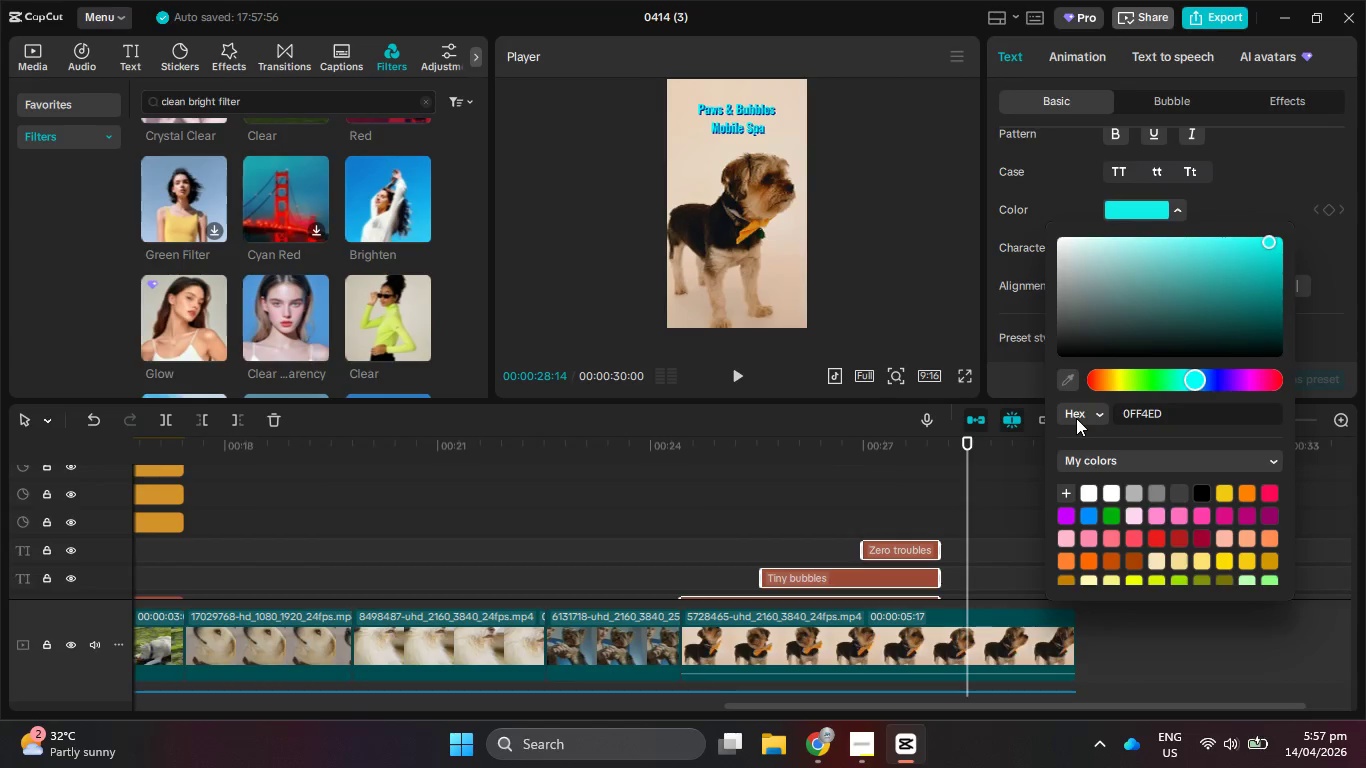 
key(NumpadEnter)
 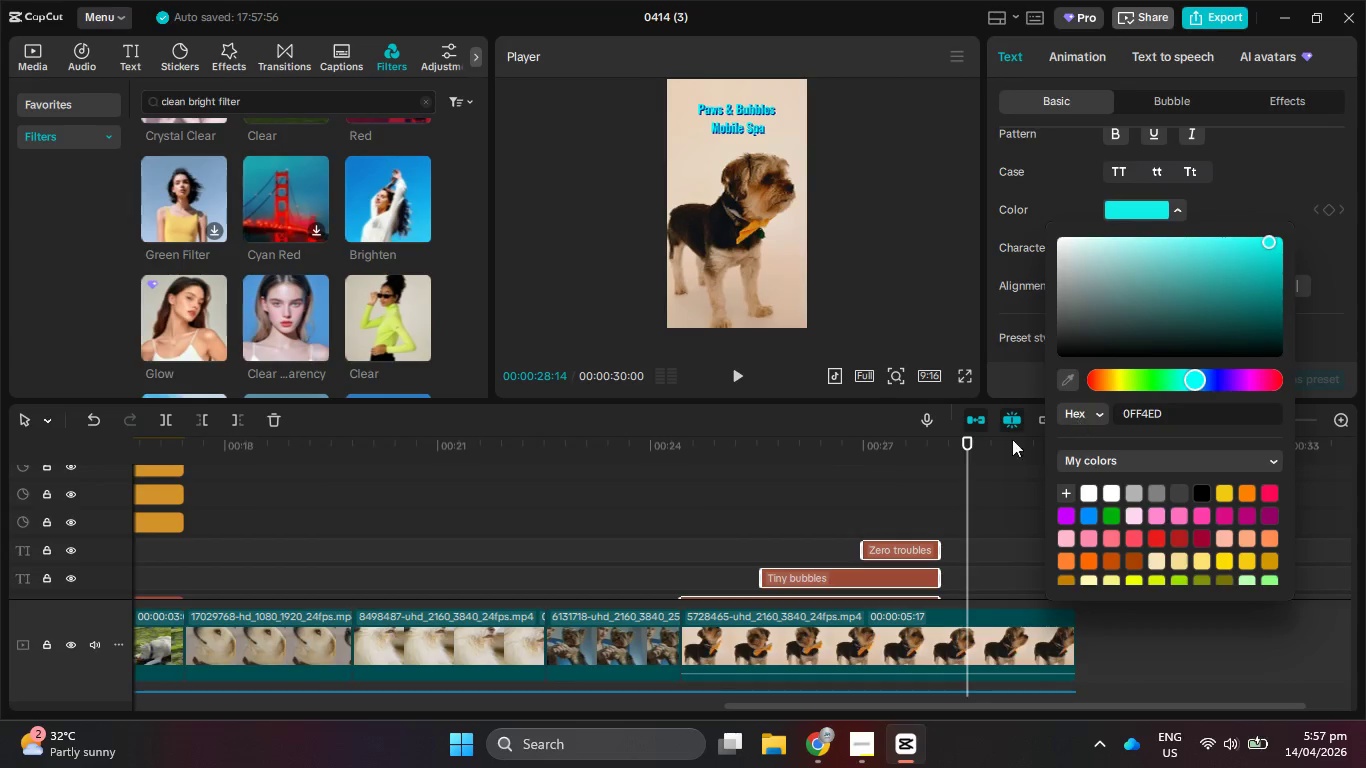 
left_click([959, 451])
 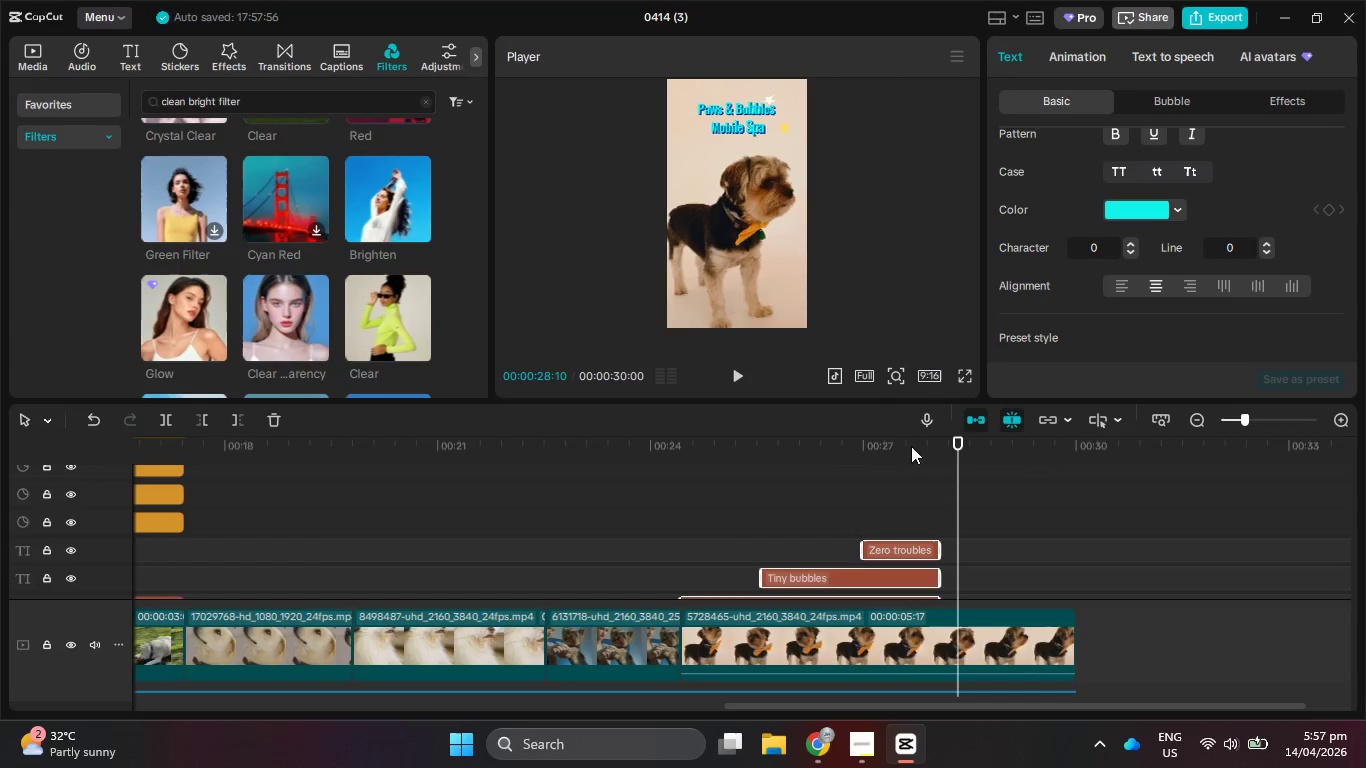 
left_click_drag(start_coordinate=[910, 446], to_coordinate=[643, 473])
 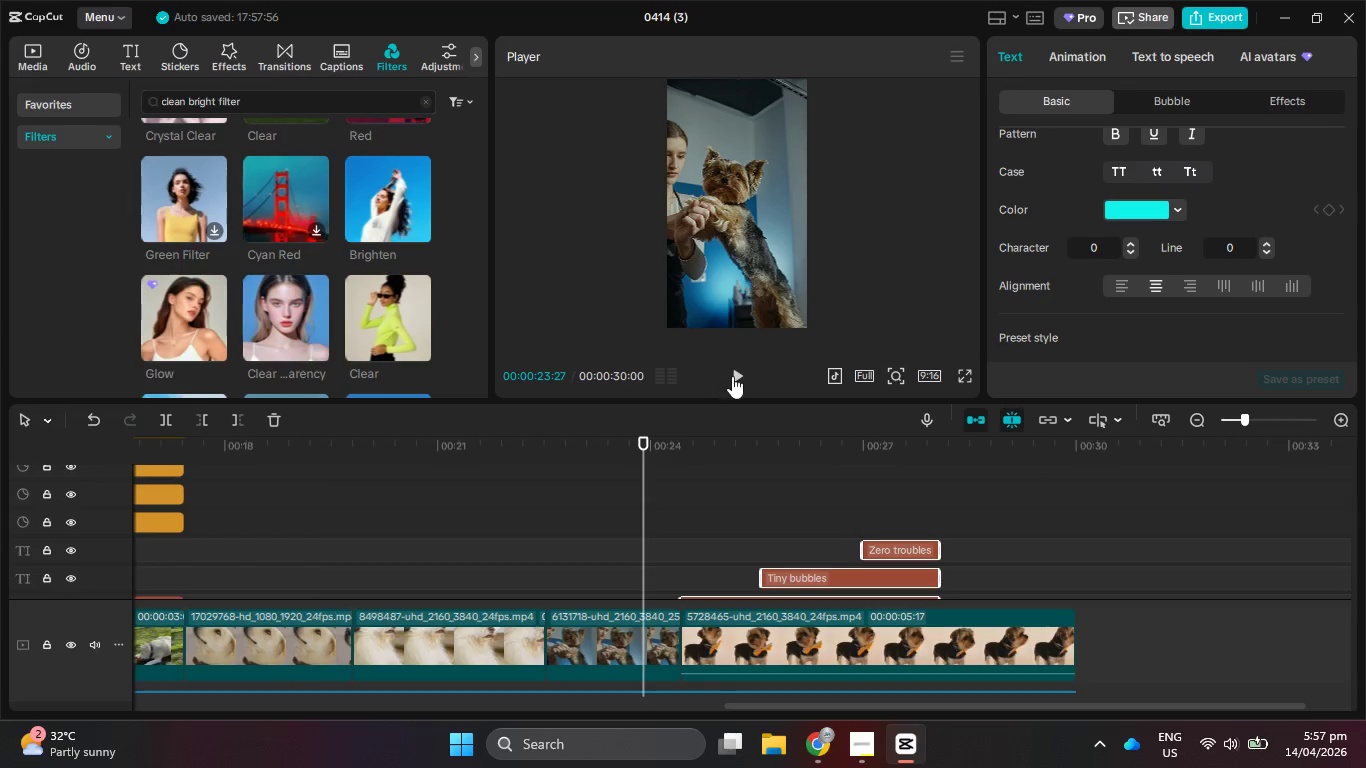 
left_click([732, 375])
 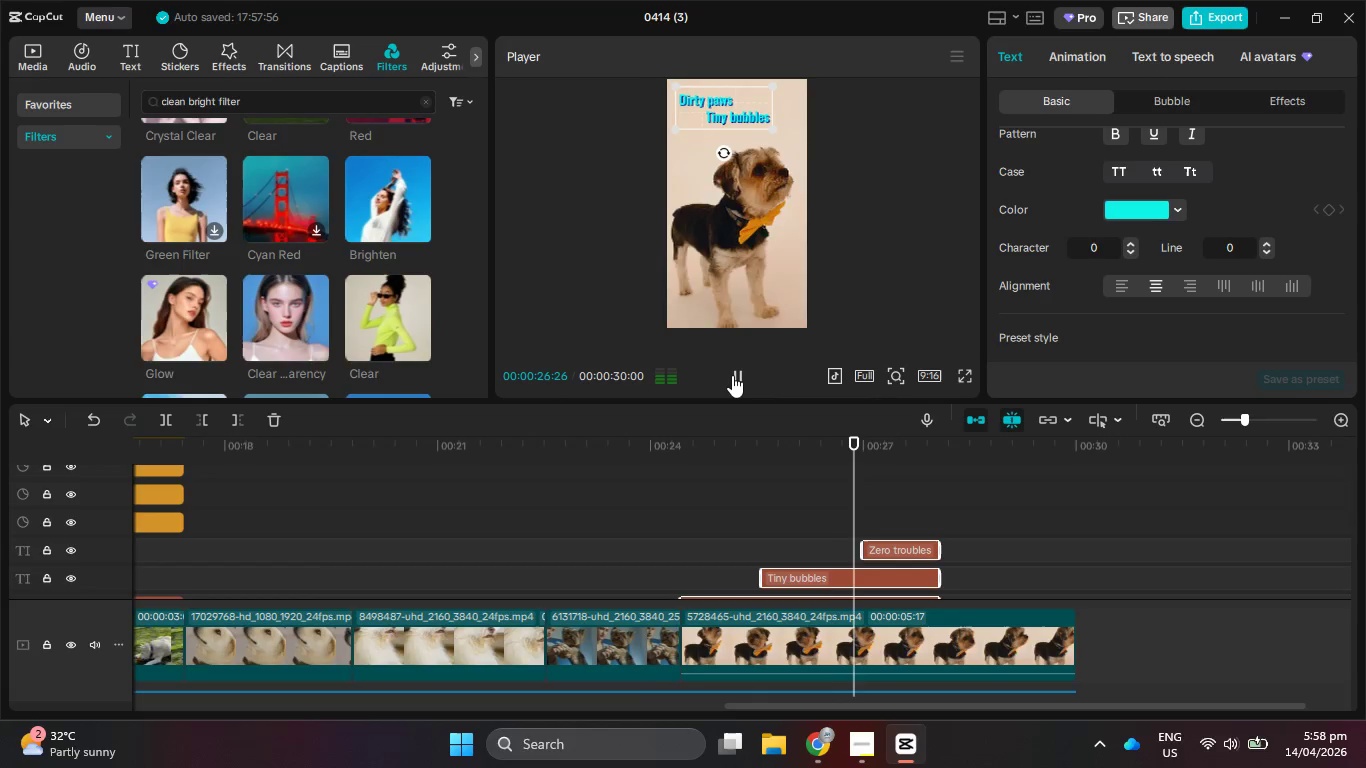 
left_click([732, 375])
 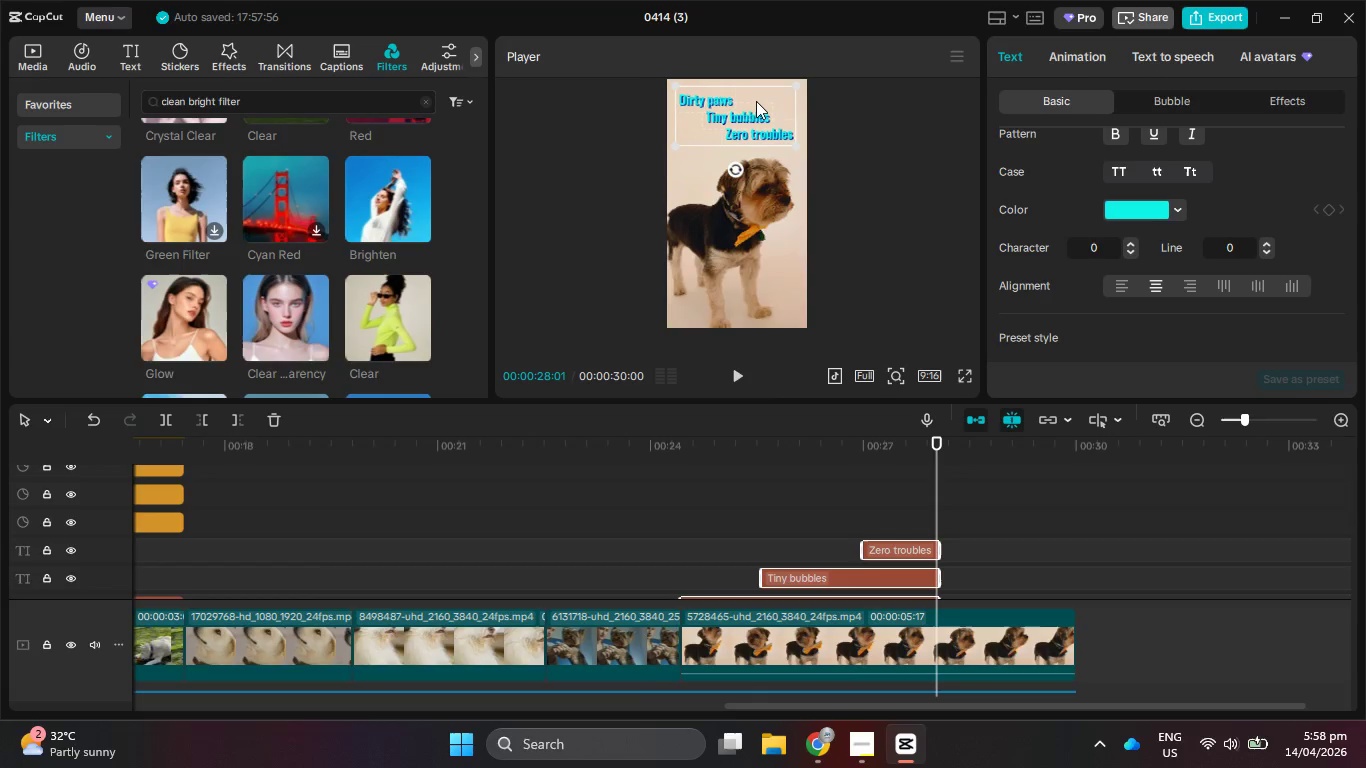 
hold_key(key=ShiftLeft, duration=2.52)
 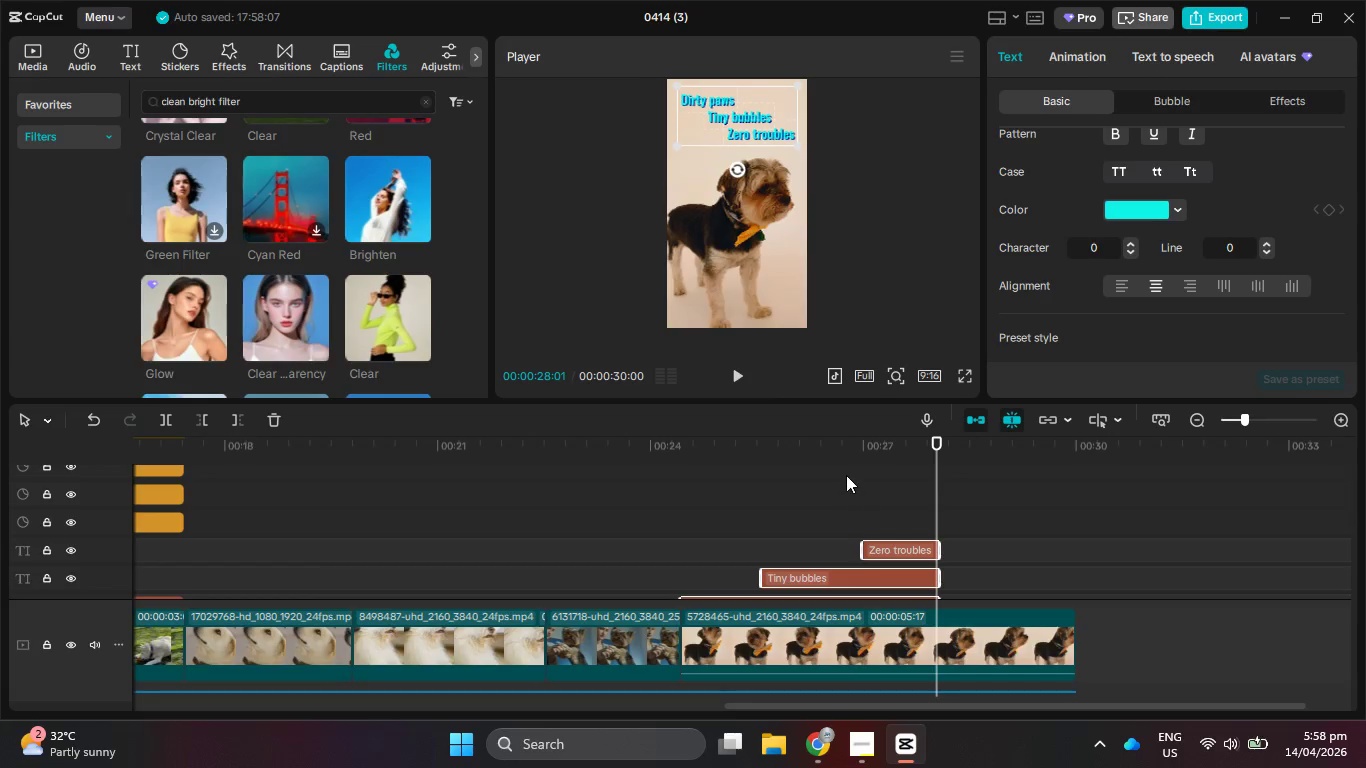 
left_click_drag(start_coordinate=[831, 441], to_coordinate=[694, 444])
 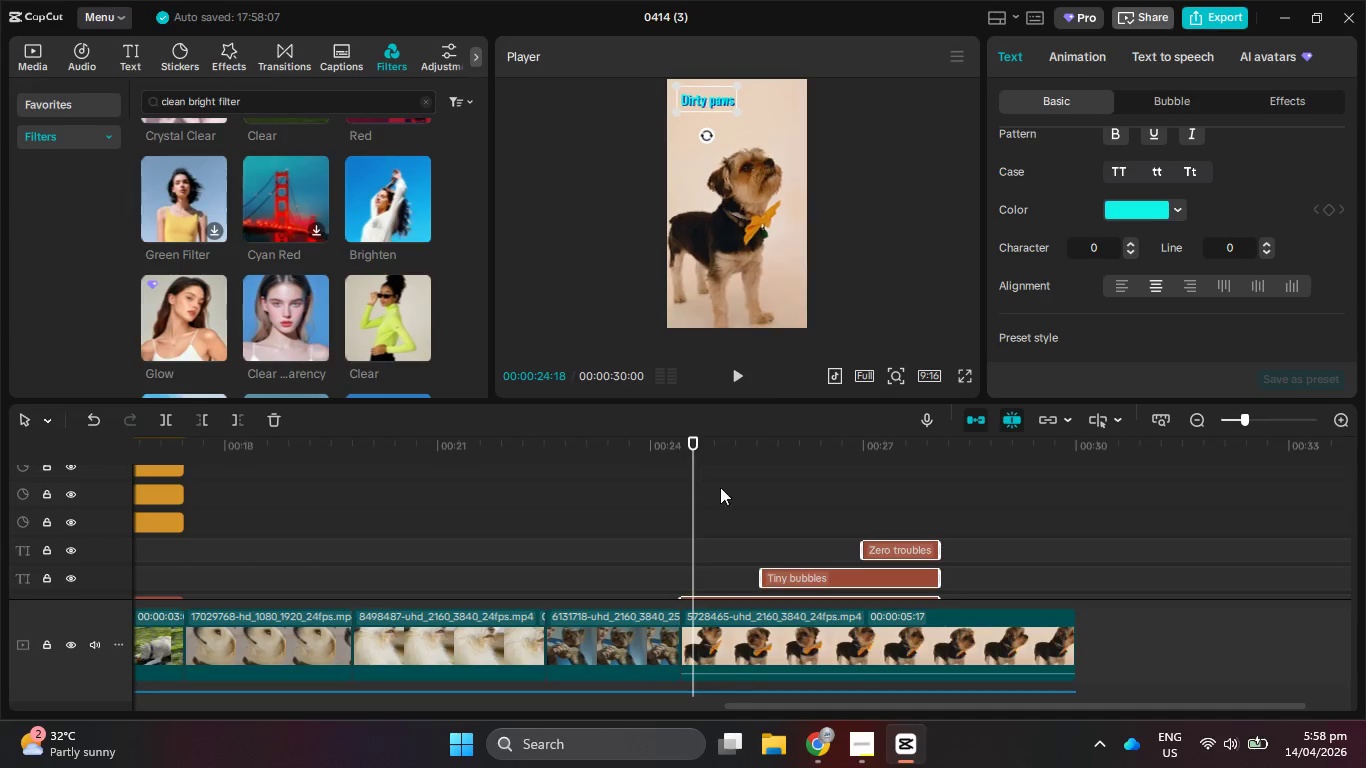 
scroll: coordinate [732, 489], scroll_direction: down, amount: 6.0
 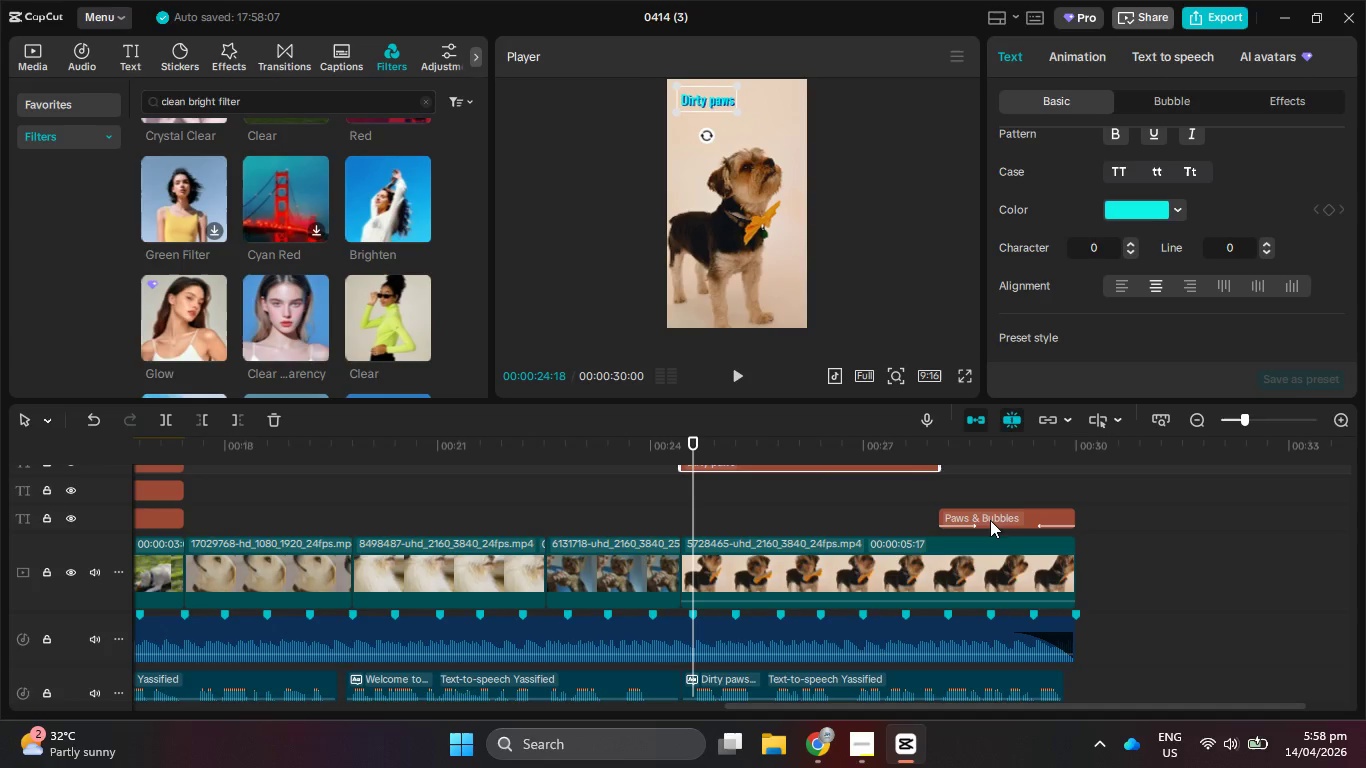 
left_click([990, 525])
 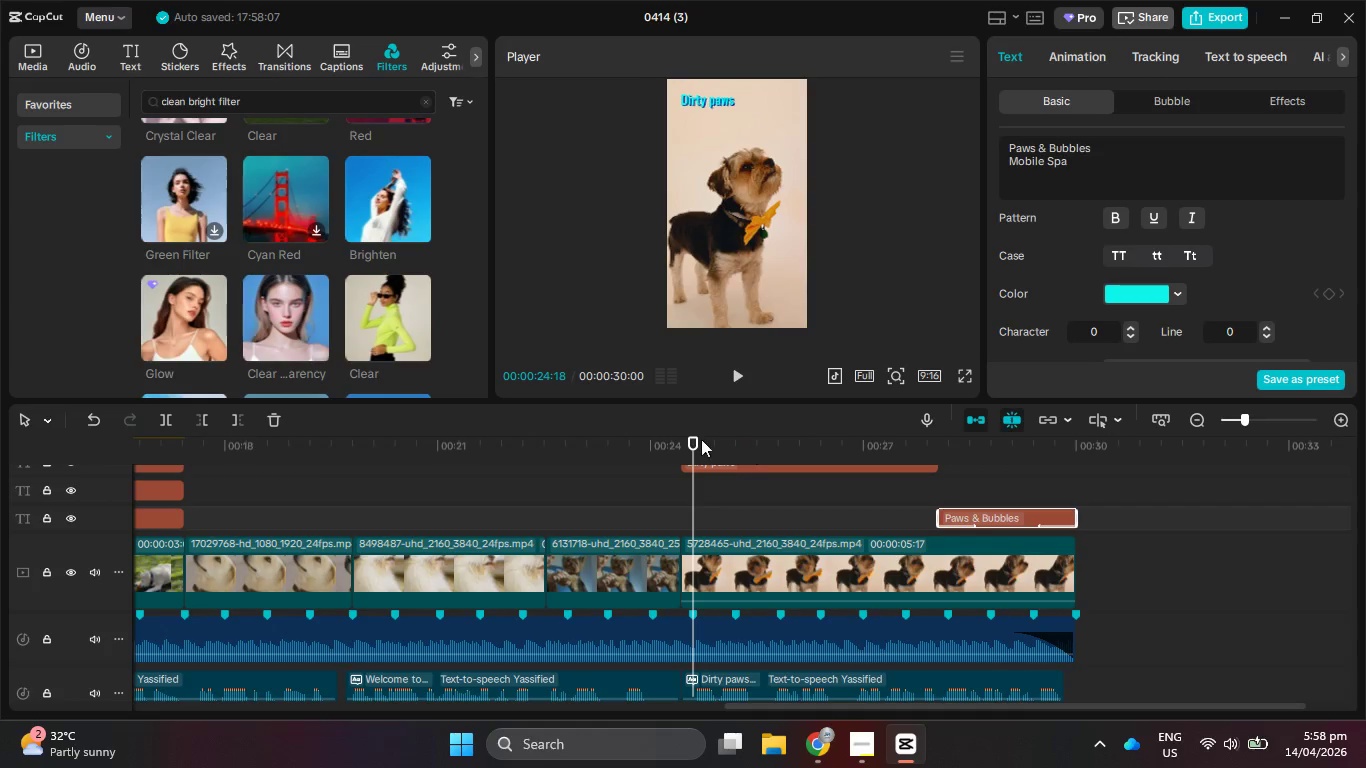 
left_click_drag(start_coordinate=[694, 441], to_coordinate=[685, 441])
 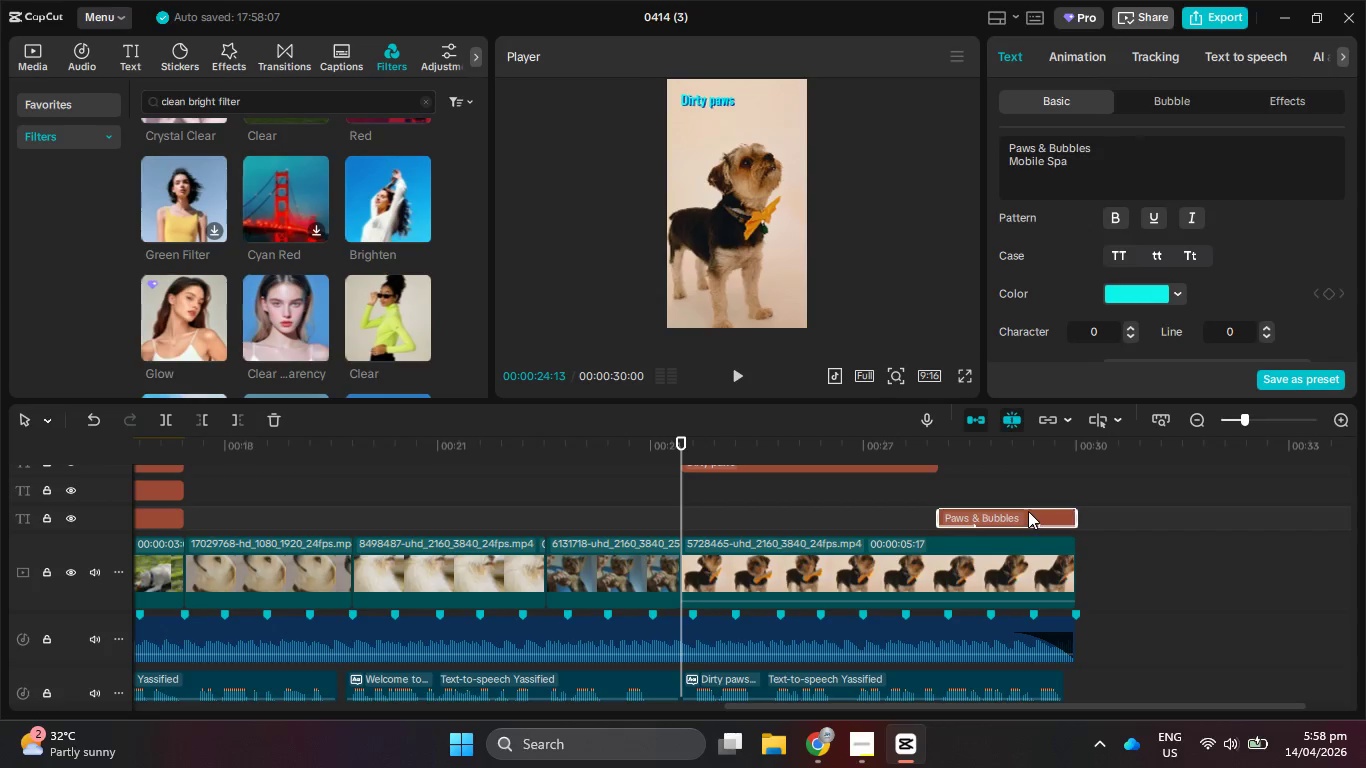 
left_click([1026, 508])
 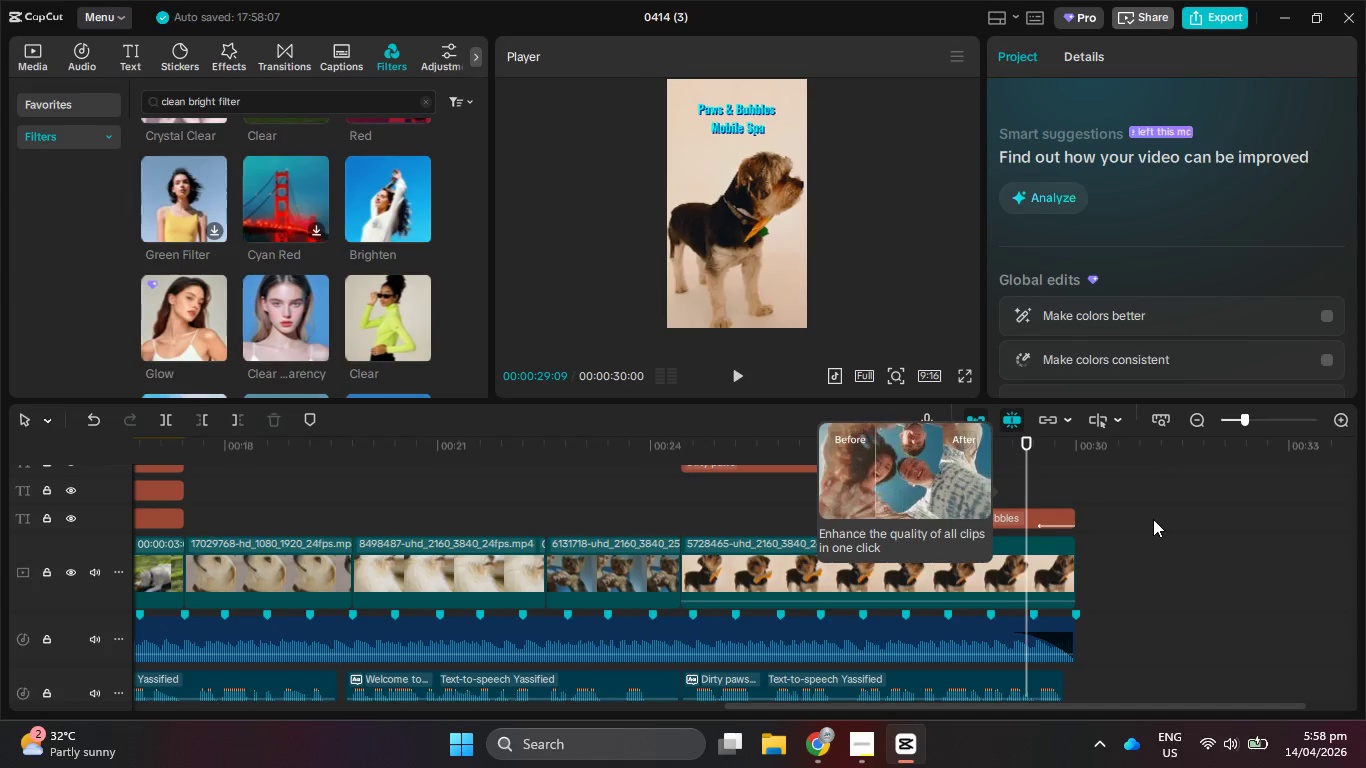 
double_click([1054, 514])
 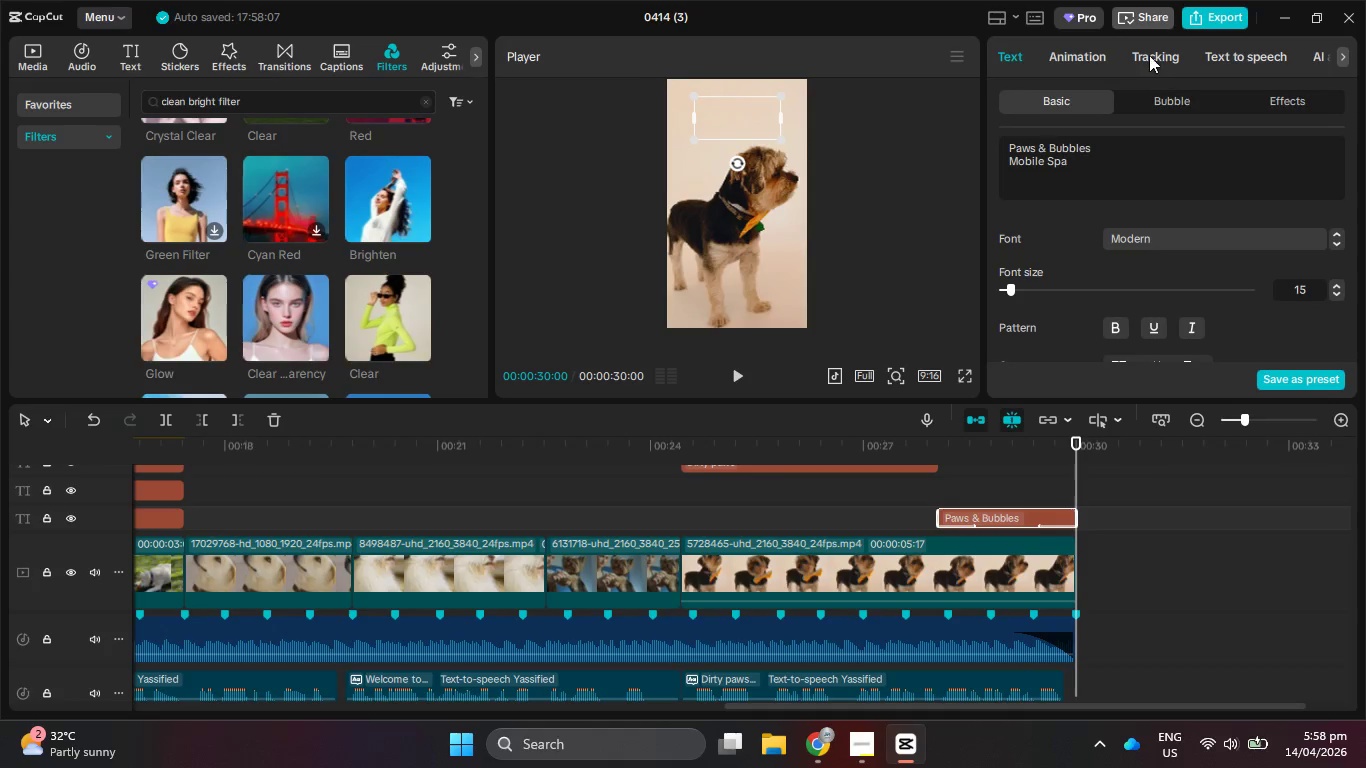 
left_click([1083, 54])
 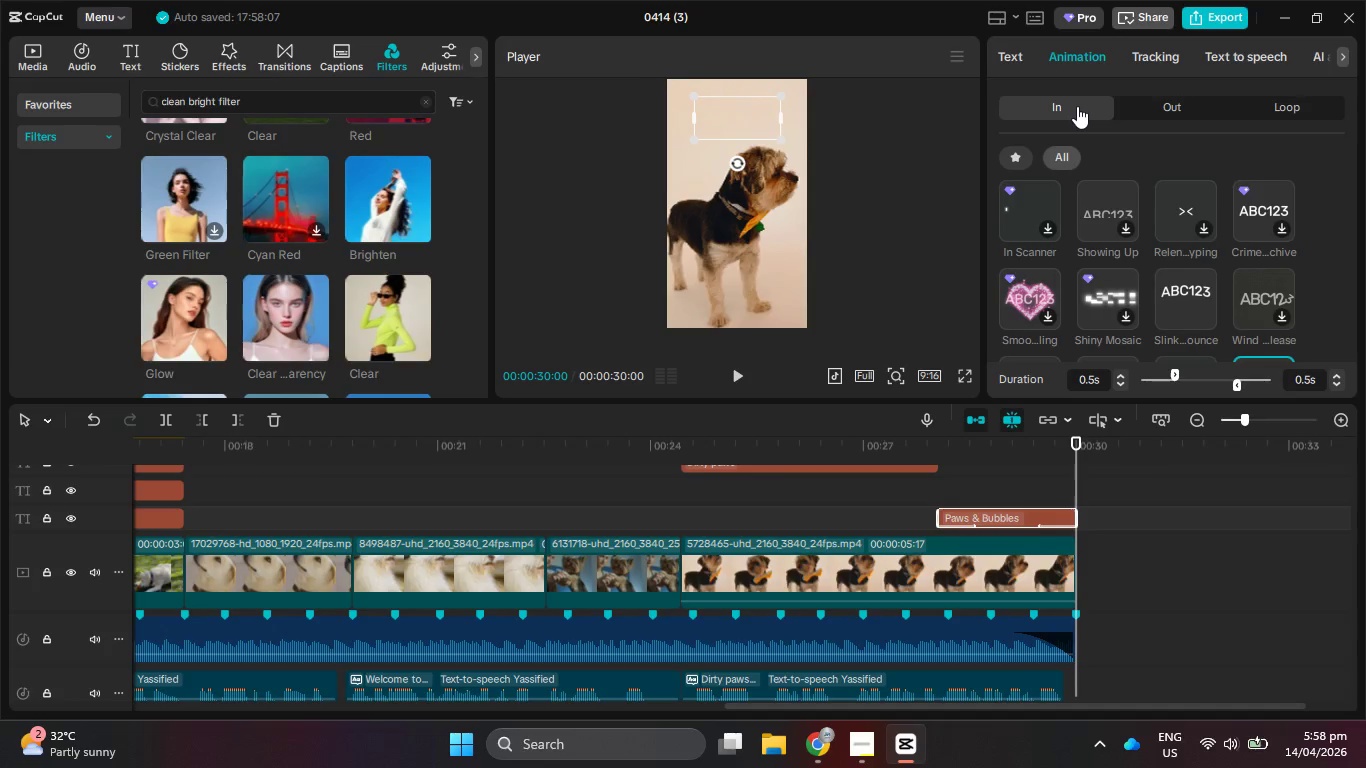 
scroll: coordinate [1221, 227], scroll_direction: down, amount: 1.0
 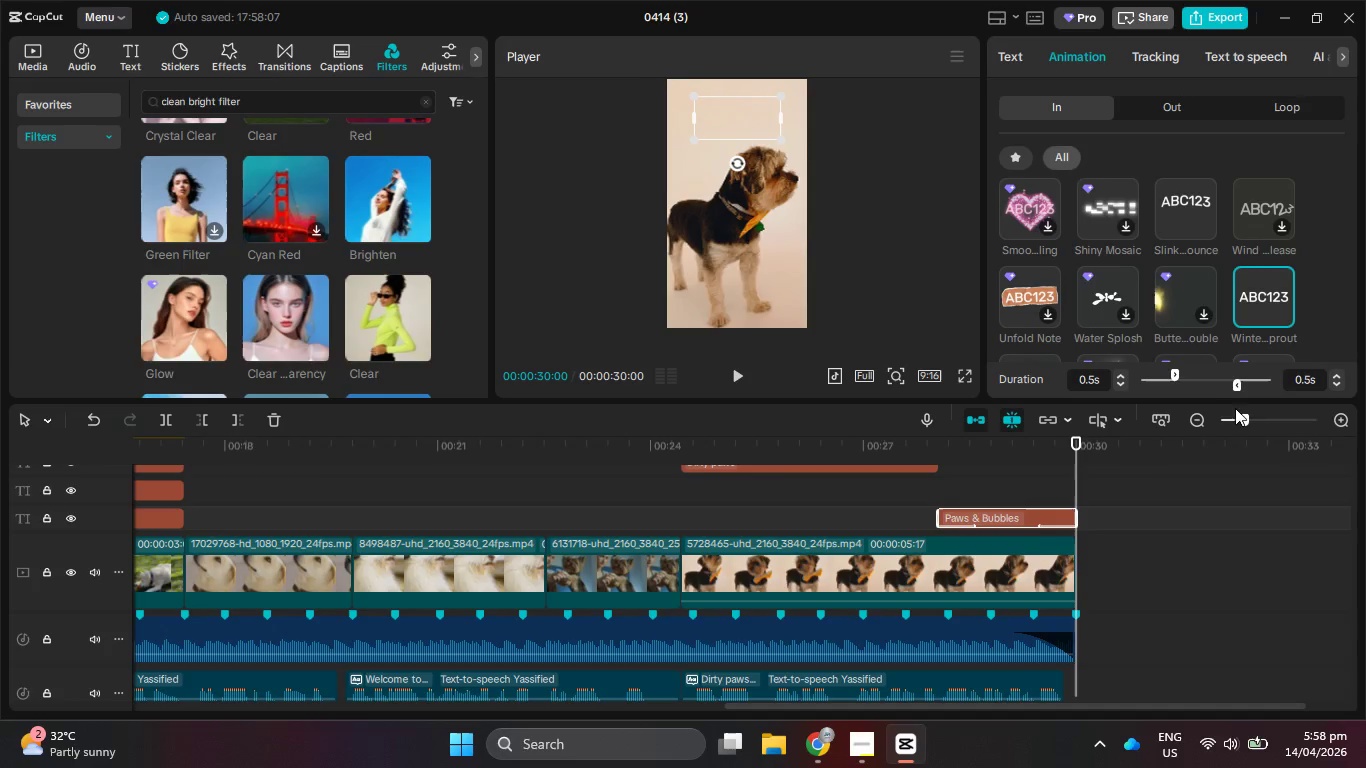 
mouse_move([1228, 344])
 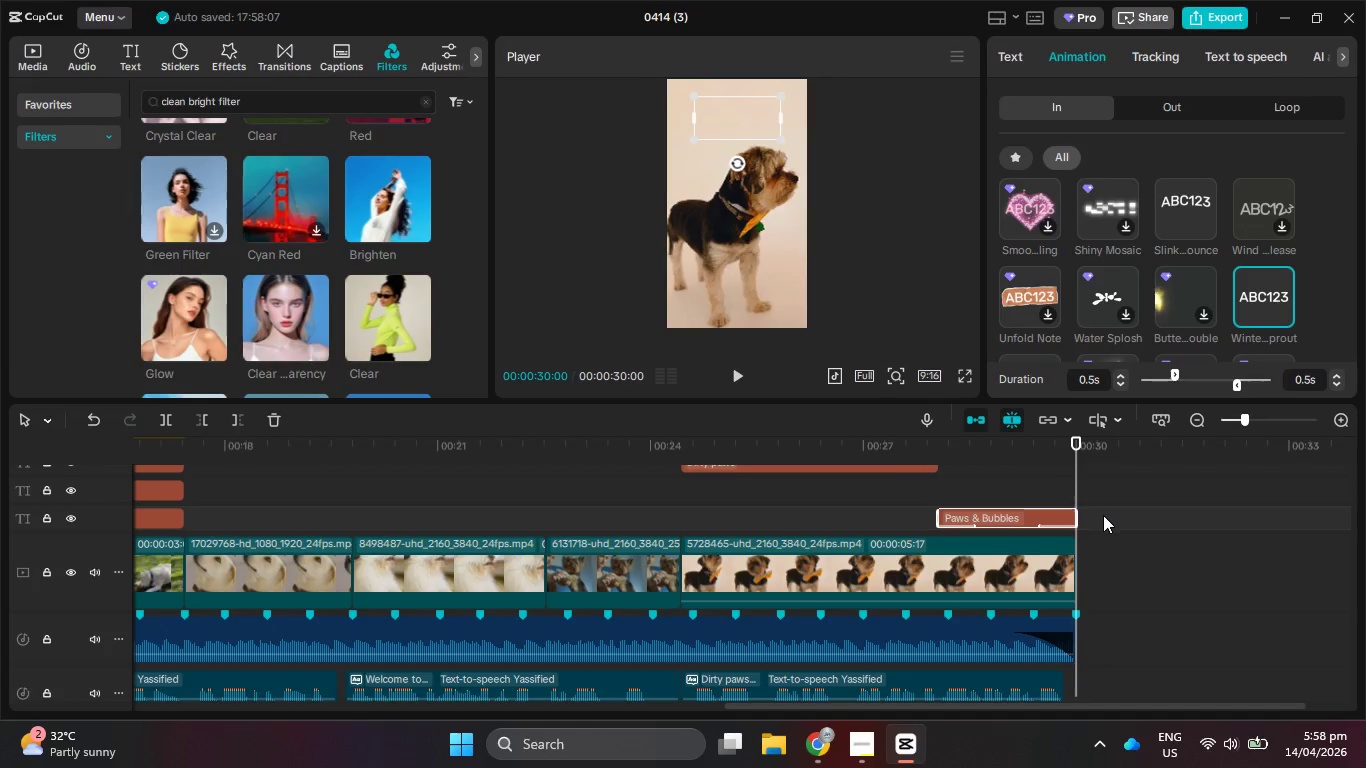 
left_click_drag(start_coordinate=[1100, 522], to_coordinate=[1025, 485])
 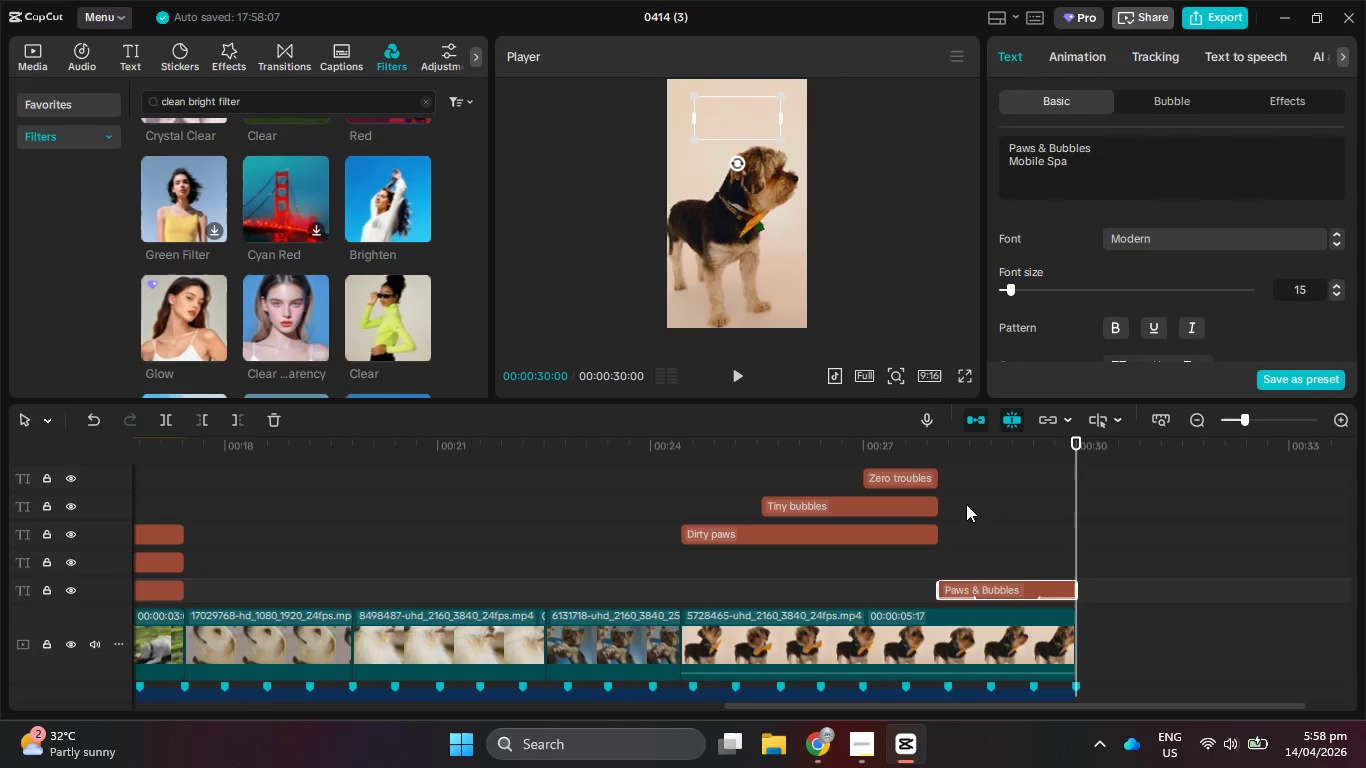 
middle_click([908, 475])
 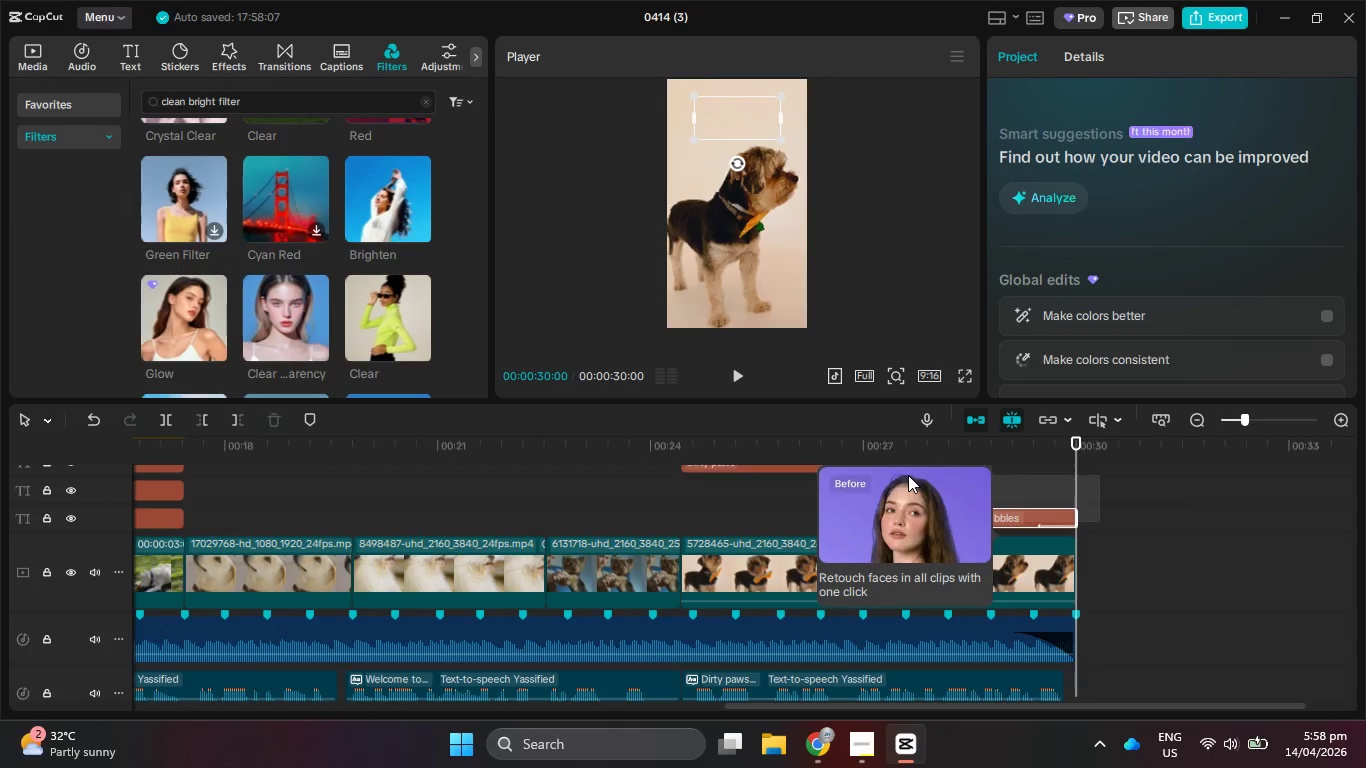 
scroll: coordinate [908, 475], scroll_direction: up, amount: 4.0
 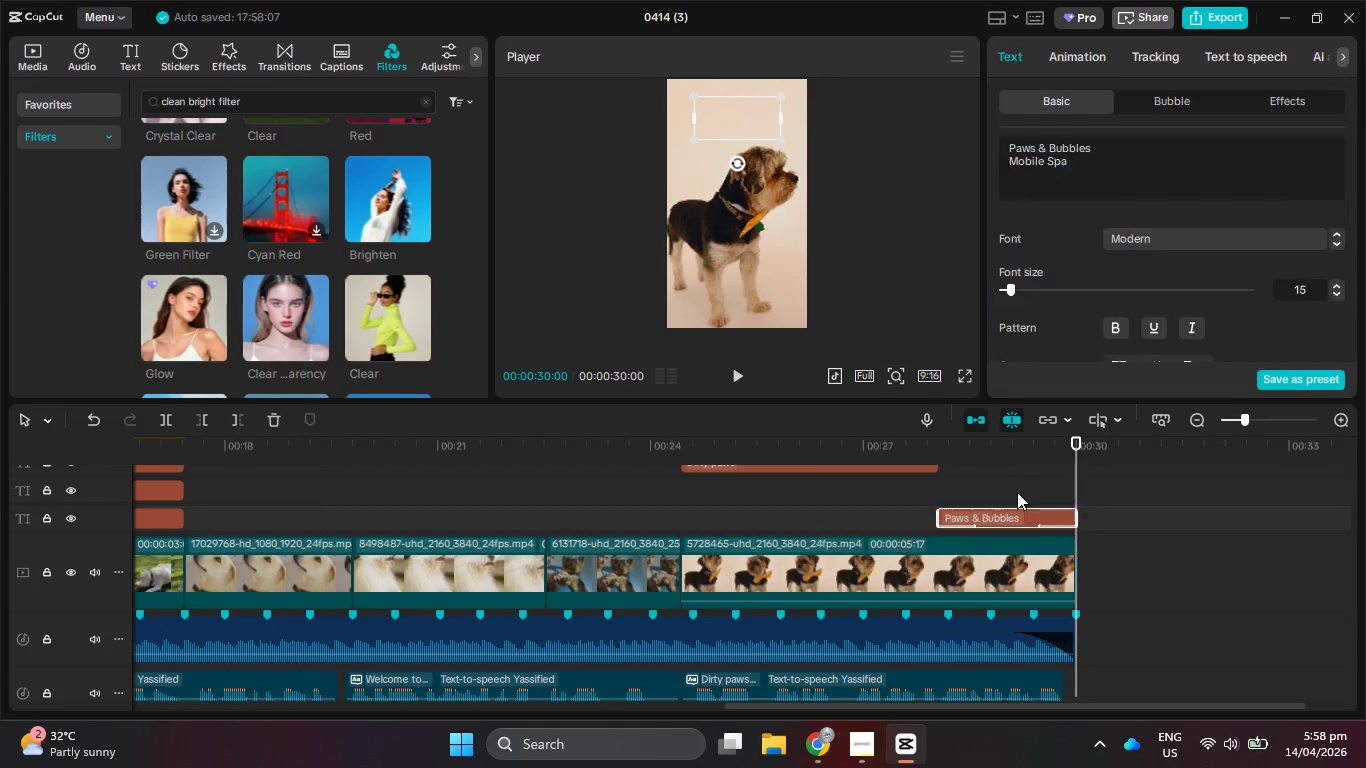 
left_click_drag(start_coordinate=[963, 528], to_coordinate=[908, 468])
 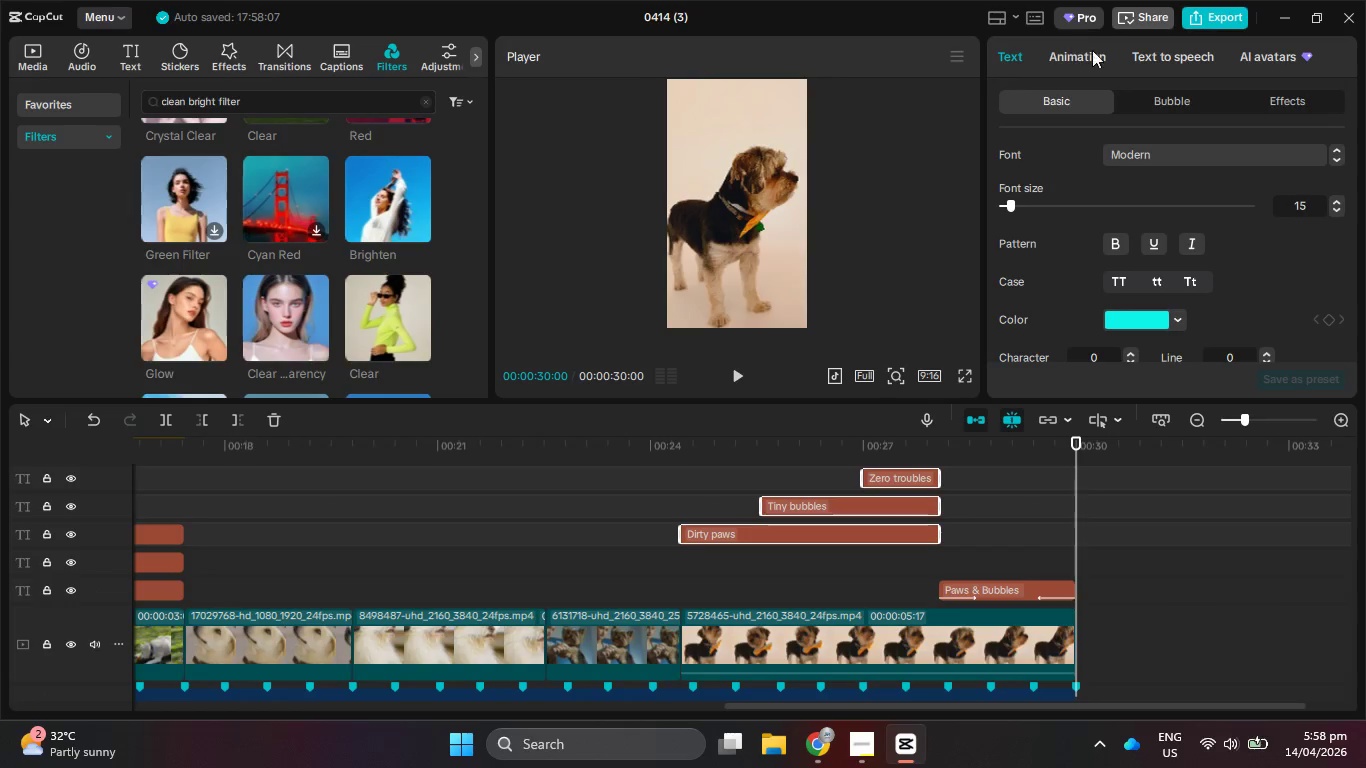 
scroll: coordinate [1015, 490], scroll_direction: up, amount: 3.0
 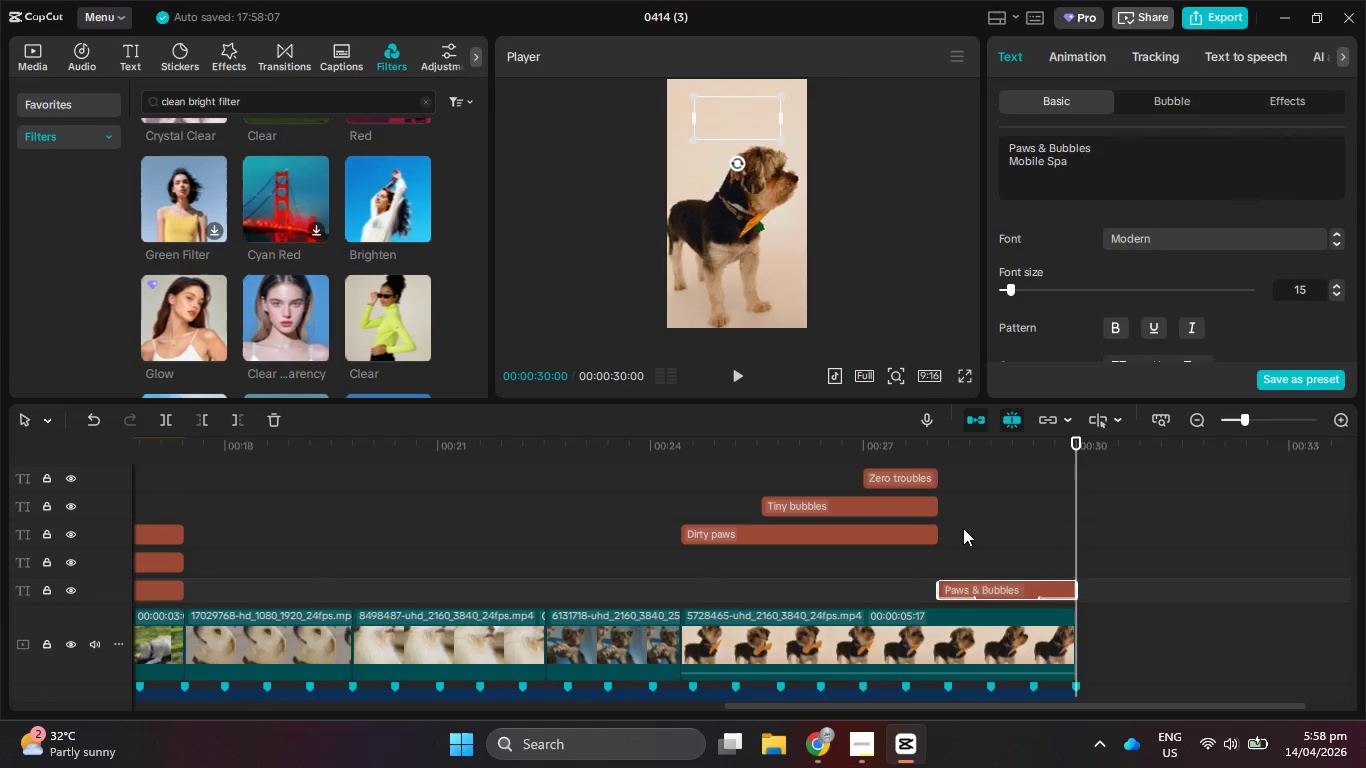 
left_click([1090, 49])
 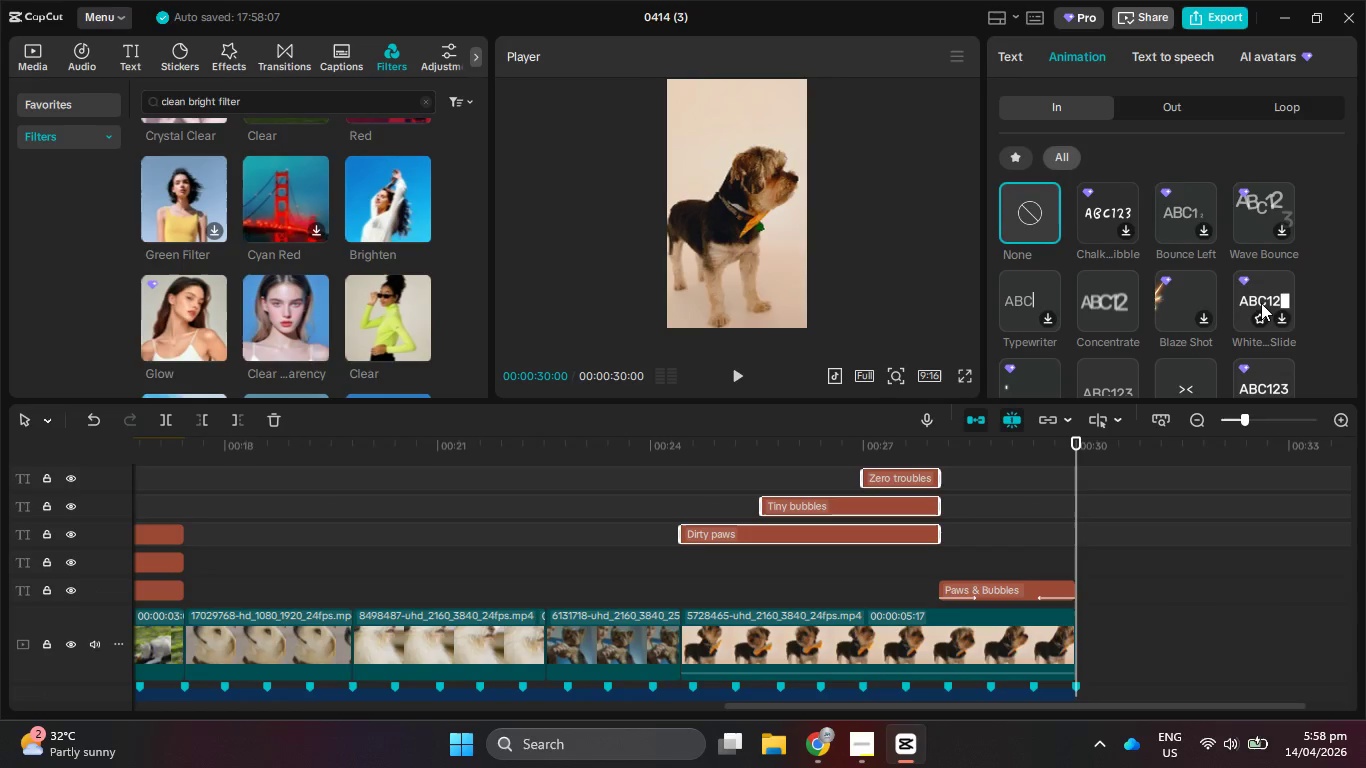 
scroll: coordinate [1256, 288], scroll_direction: down, amount: 3.0
 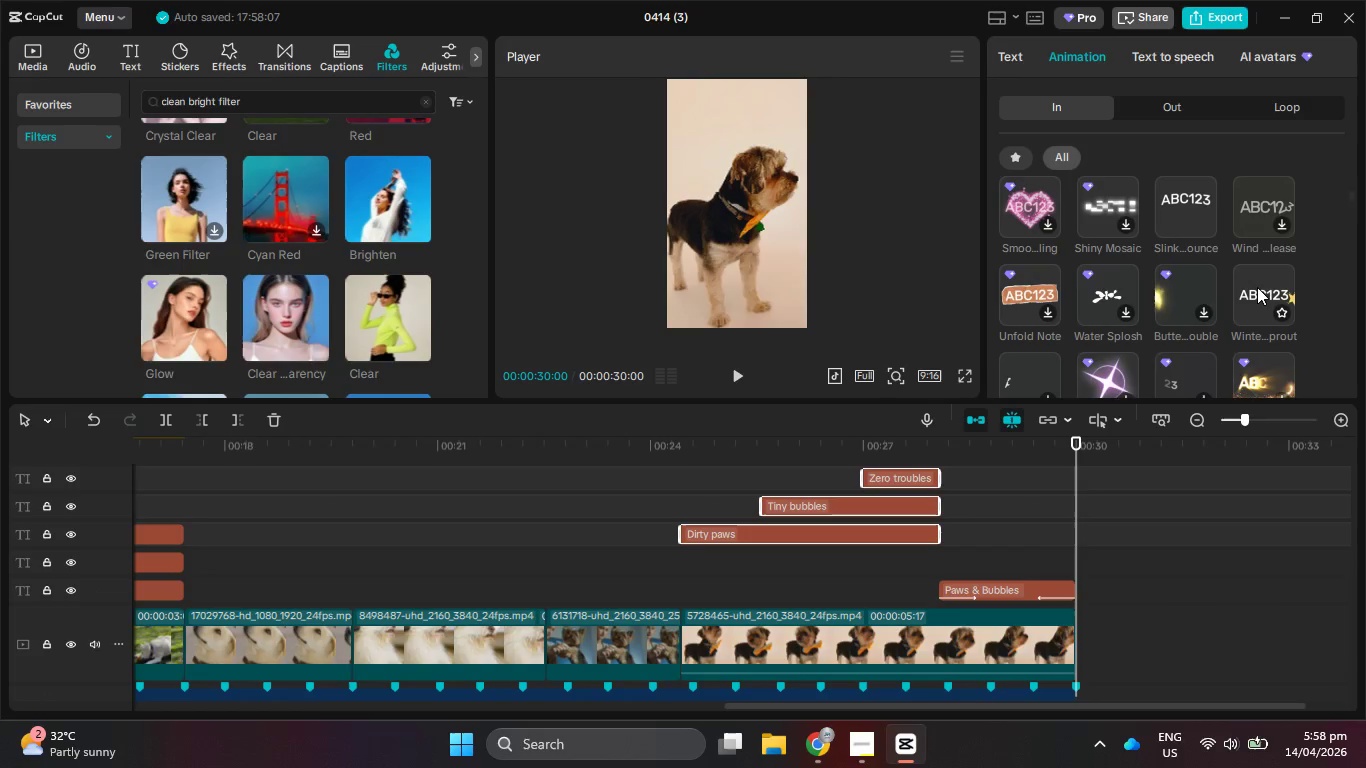 
left_click([1257, 287])
 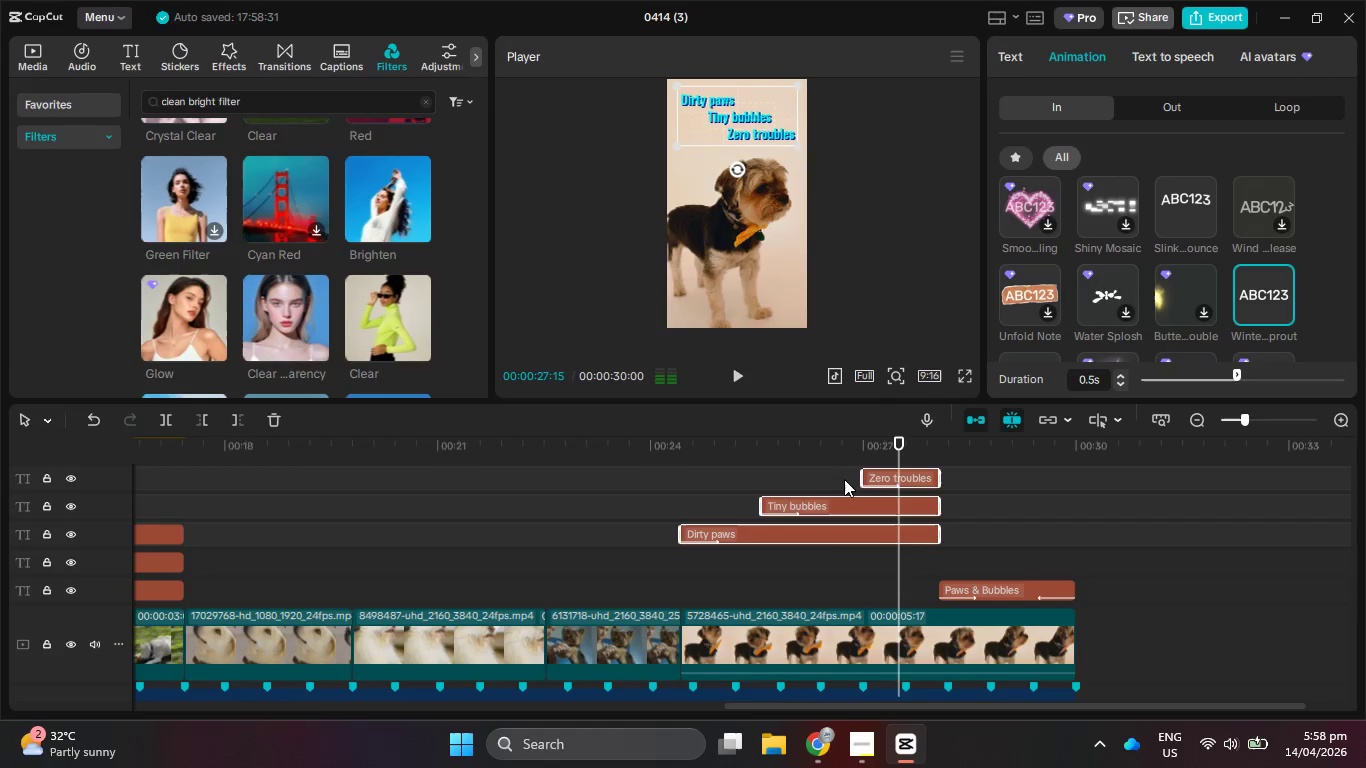 
left_click([847, 476])
 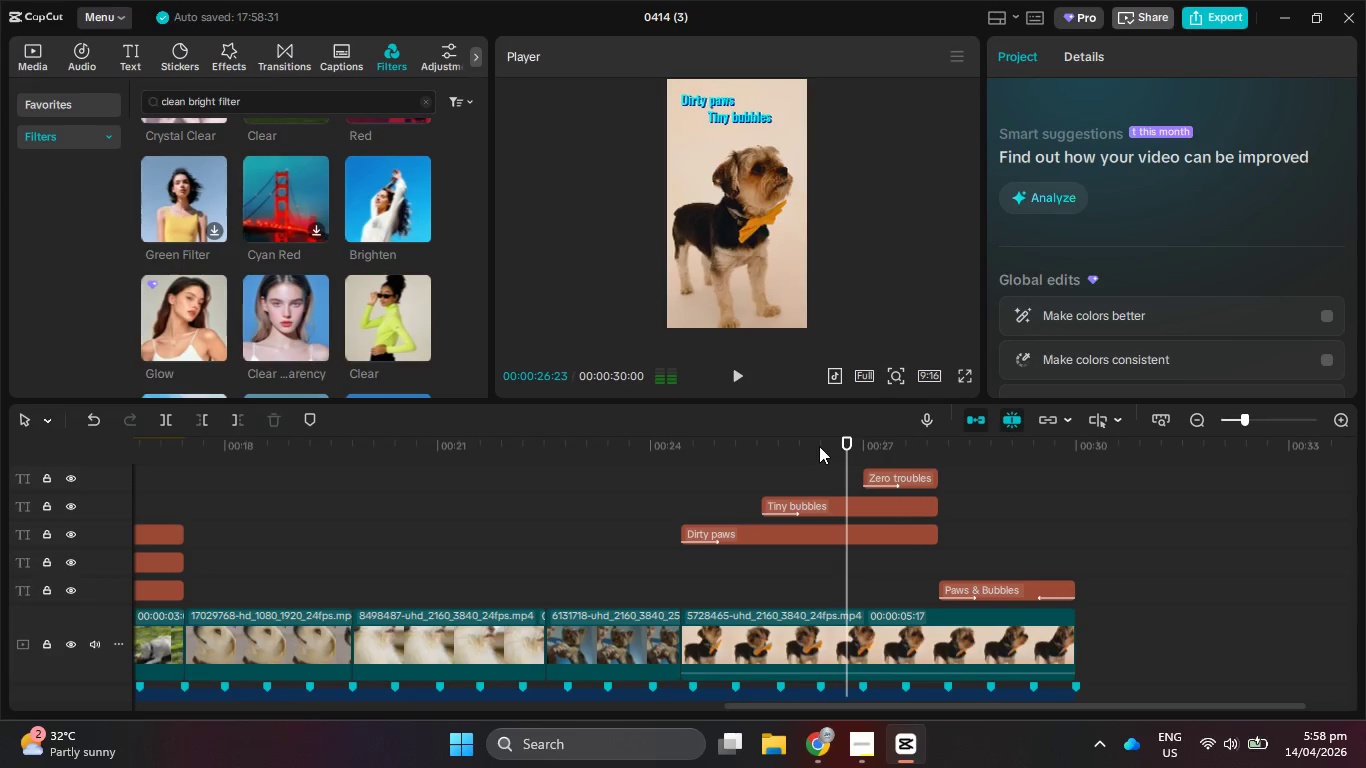 
left_click_drag(start_coordinate=[814, 443], to_coordinate=[686, 443])
 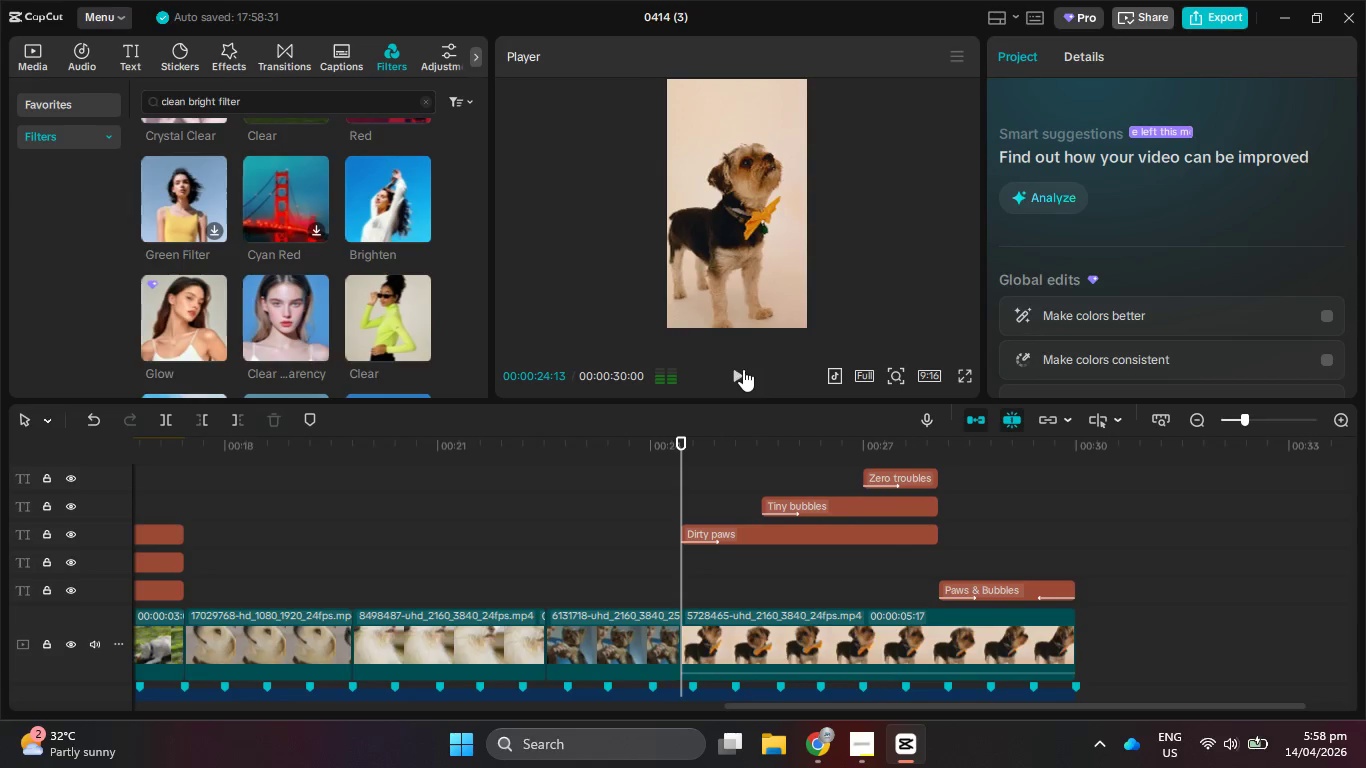 
left_click([743, 369])
 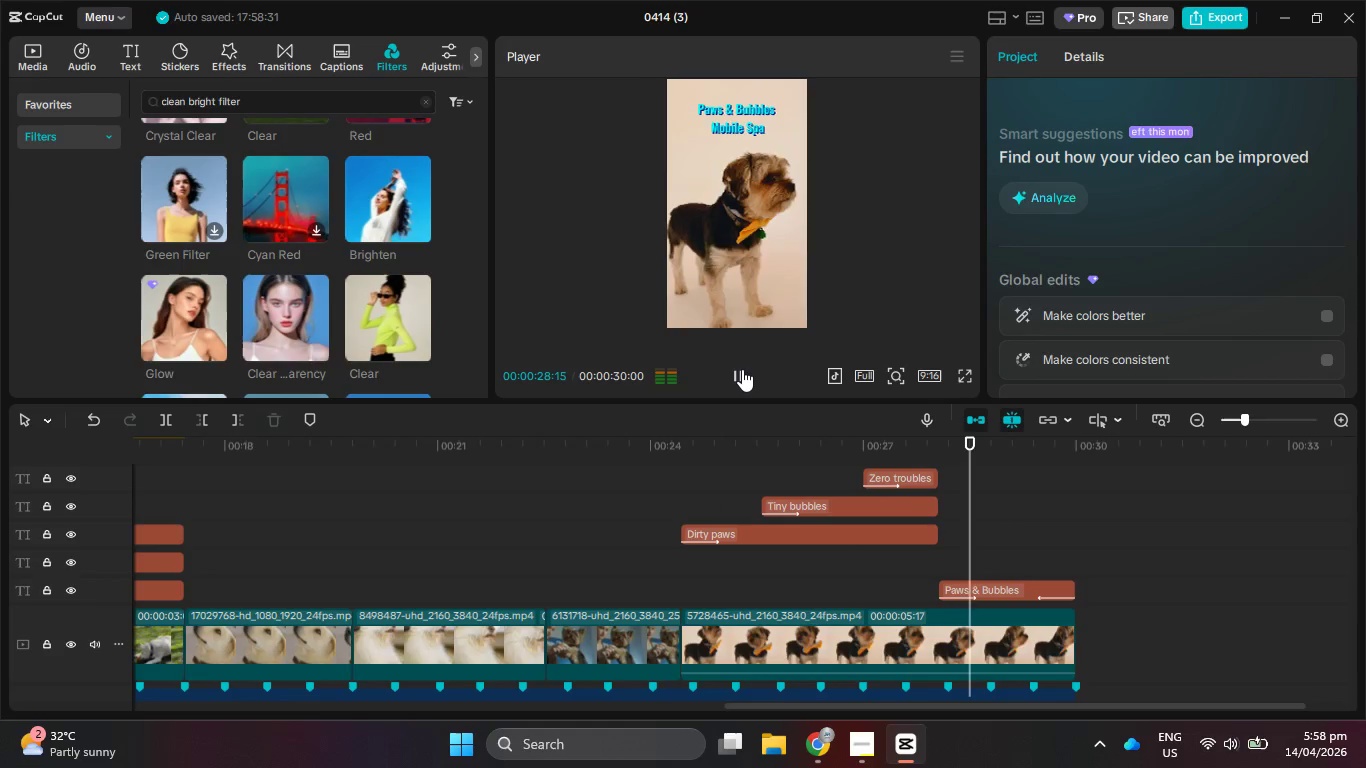 
wait(5.69)
 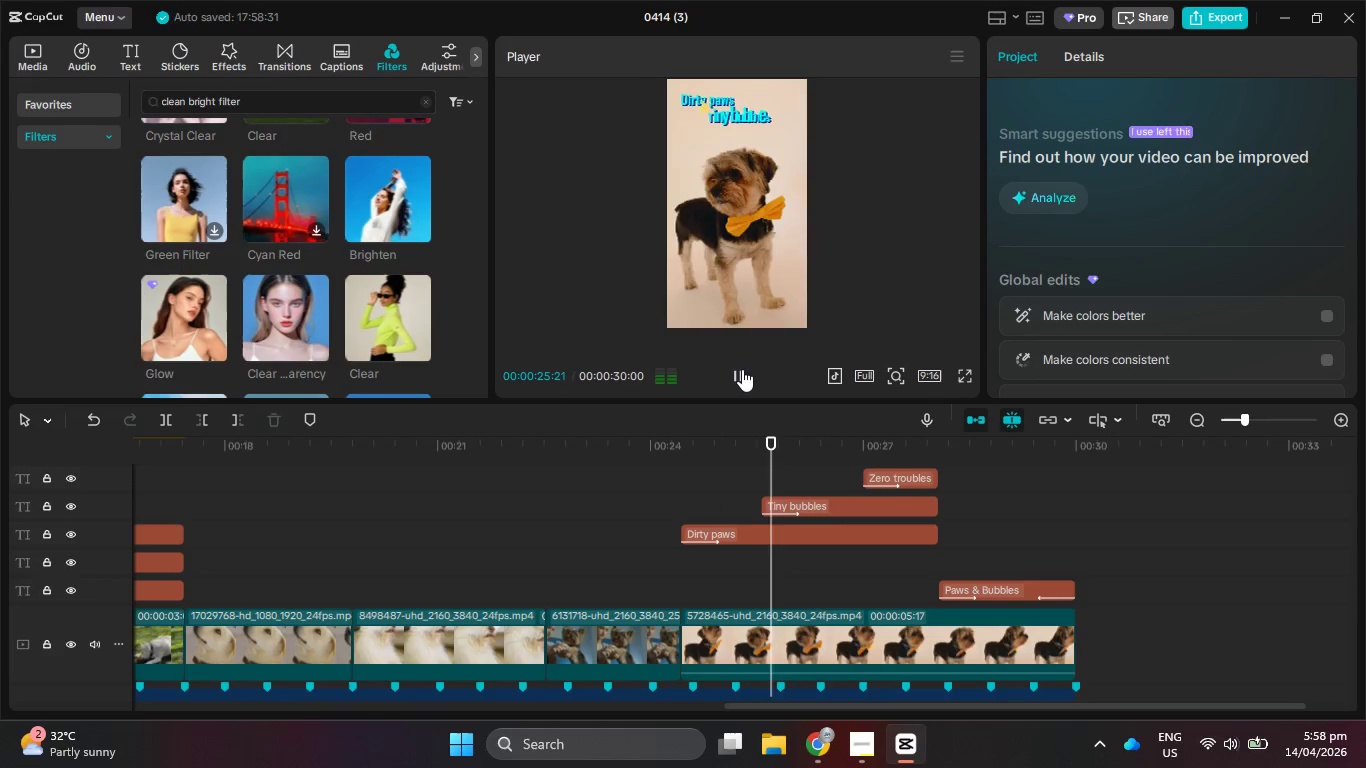 
left_click([742, 369])
 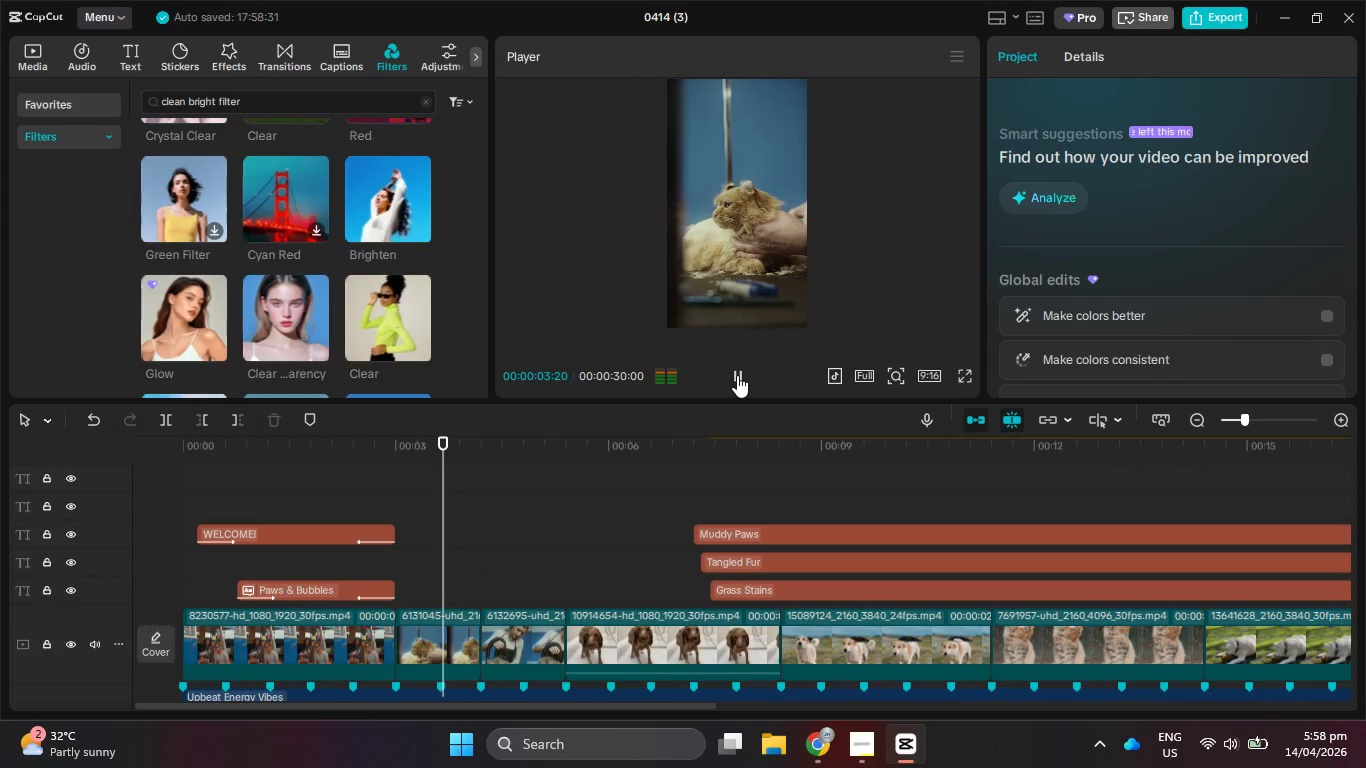 
wait(5.28)
 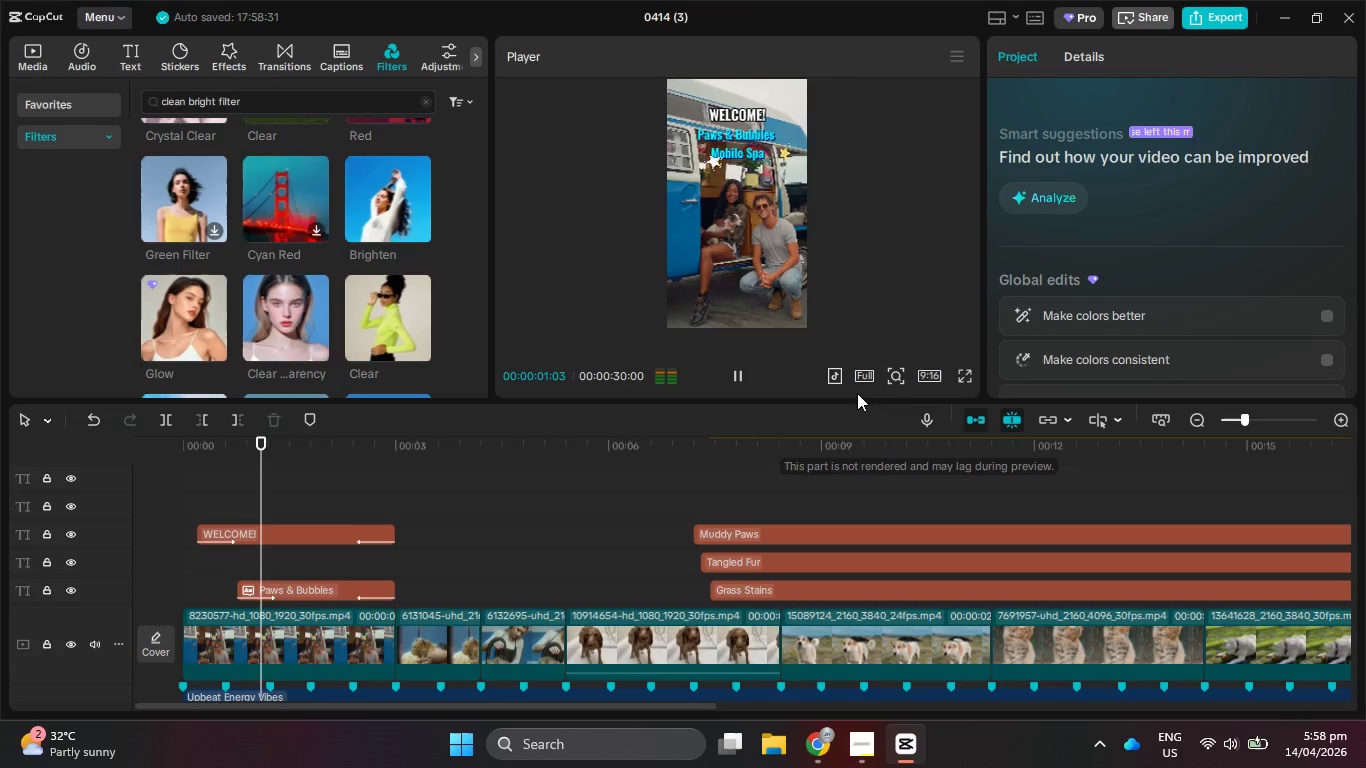 
hold_key(key=ControlLeft, duration=0.94)
scroll: coordinate [853, 508], scroll_direction: down, amount: 10.0
 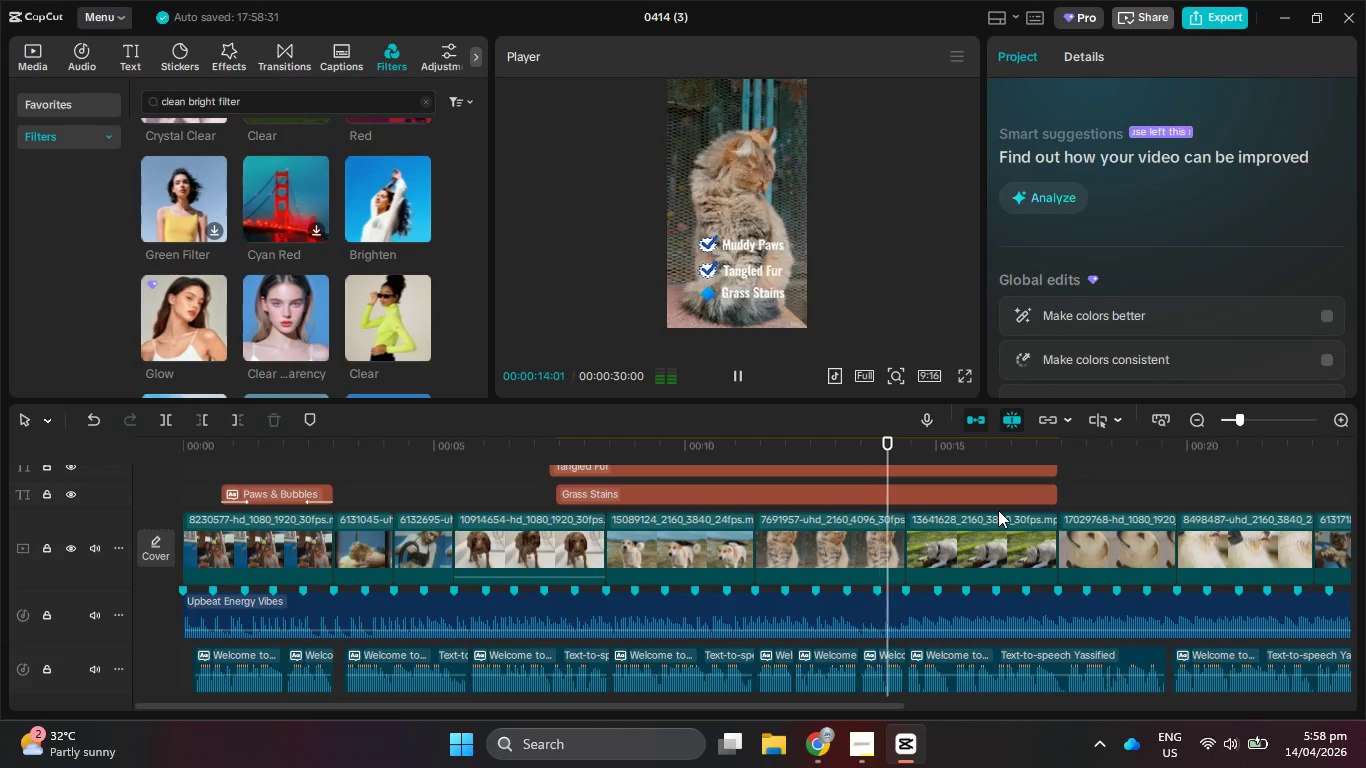 
wait(11.87)
 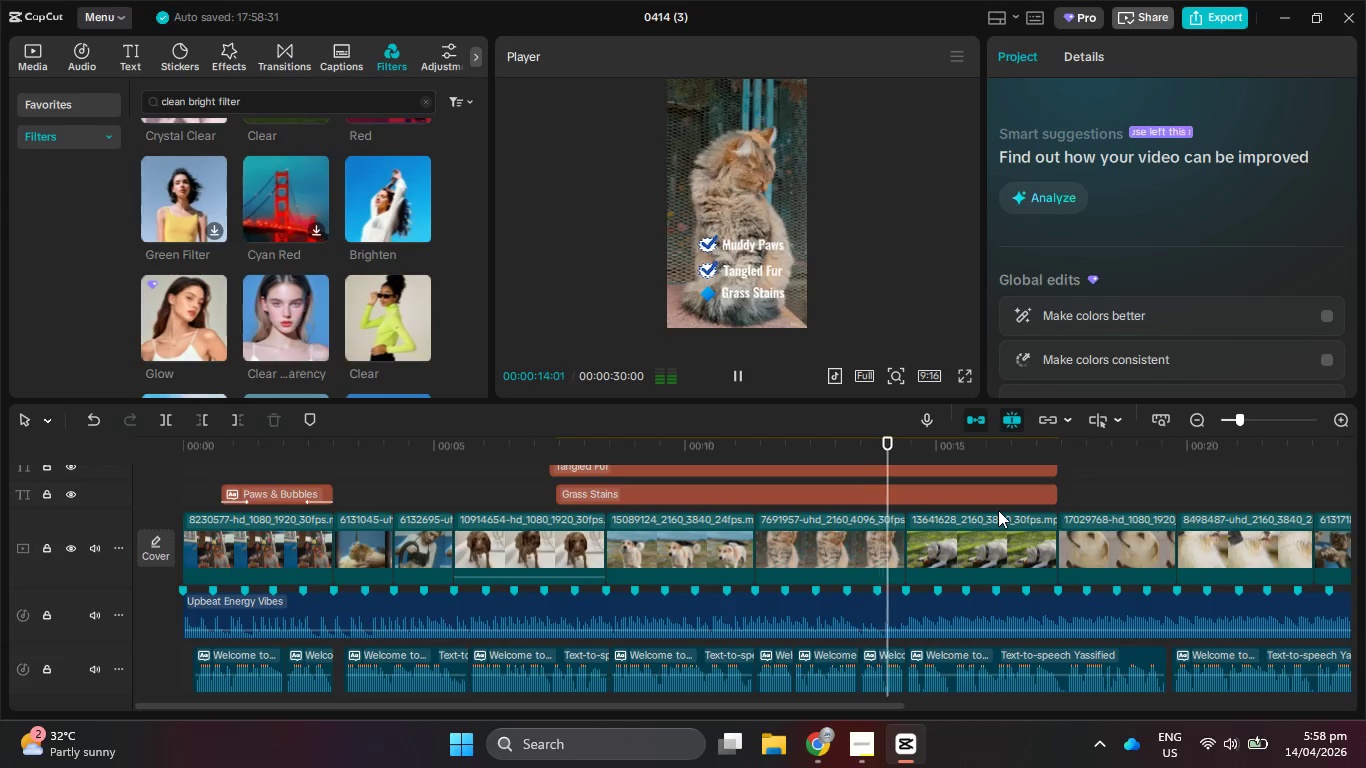 
left_click_drag(start_coordinate=[672, 704], to_coordinate=[843, 688])
 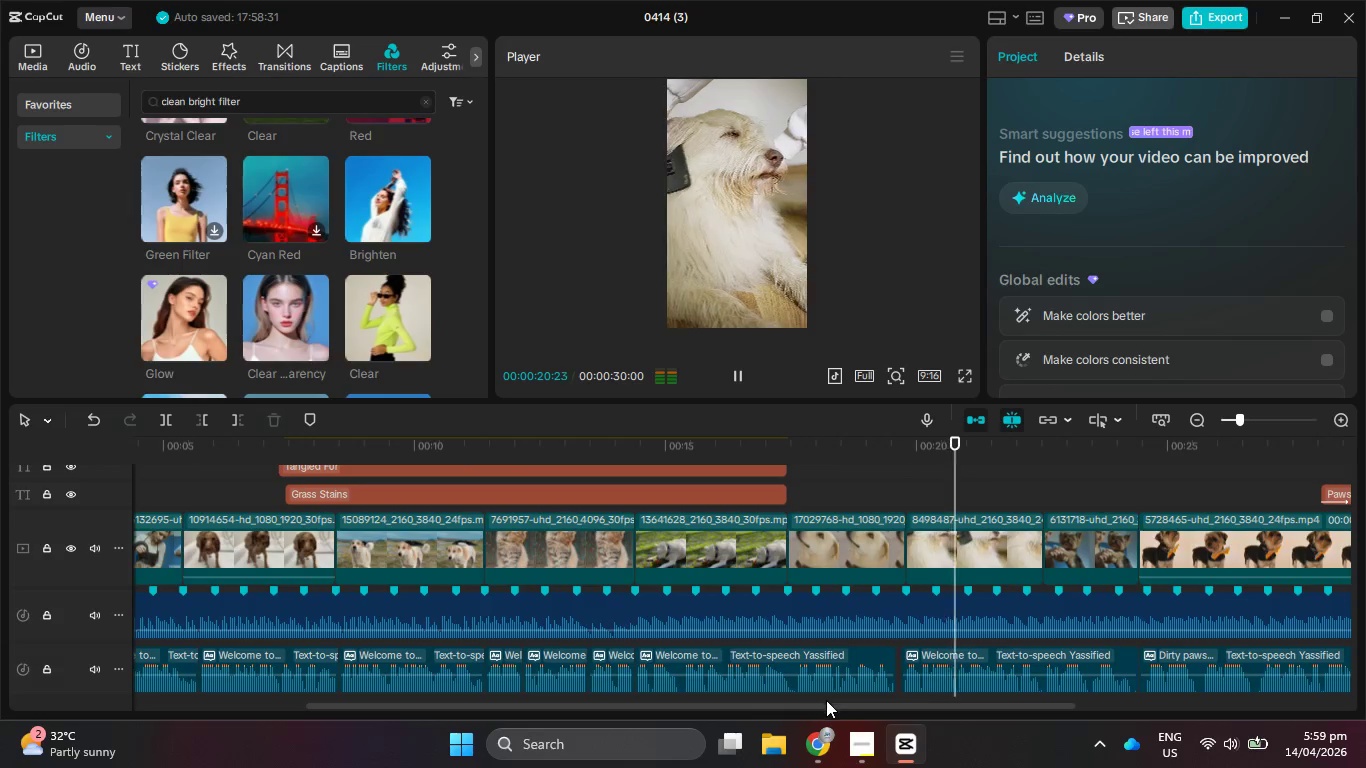 
left_click_drag(start_coordinate=[826, 701], to_coordinate=[957, 689])
 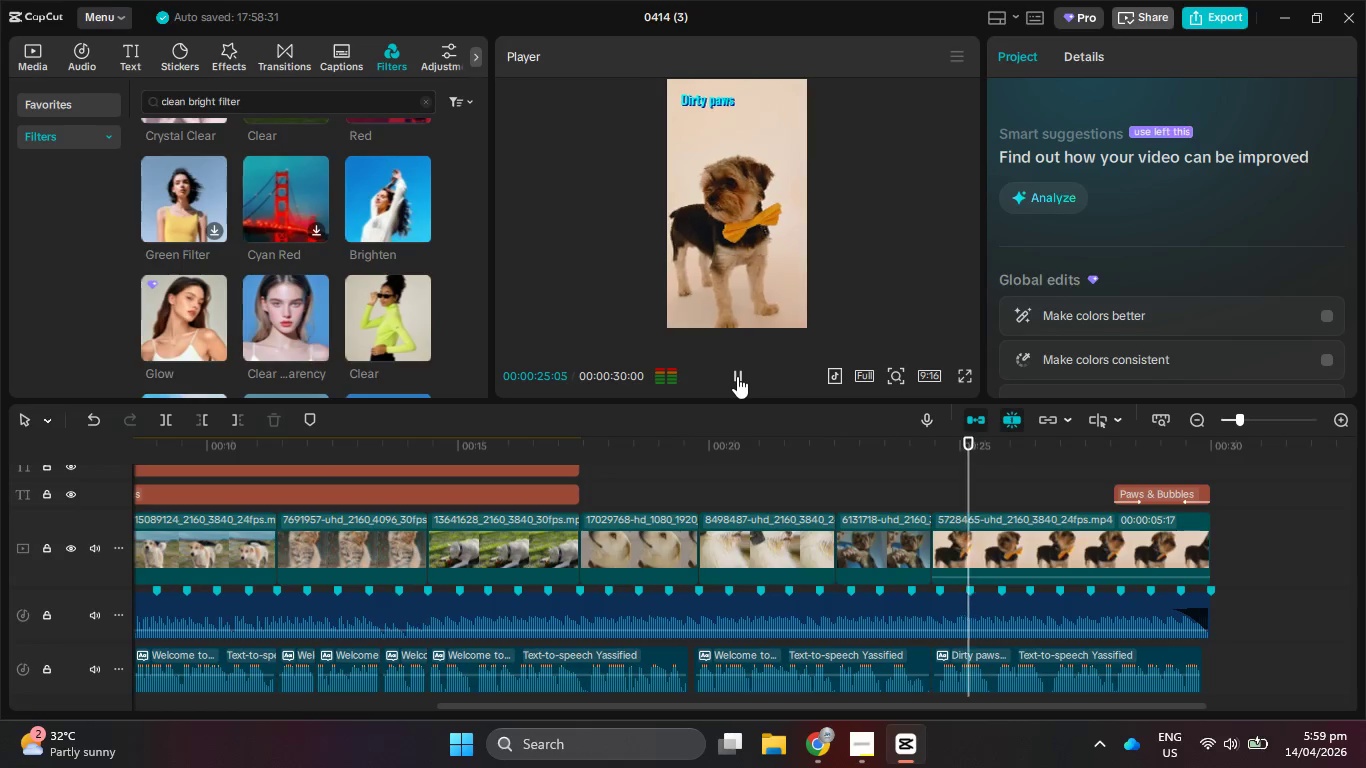 
wait(8.51)
 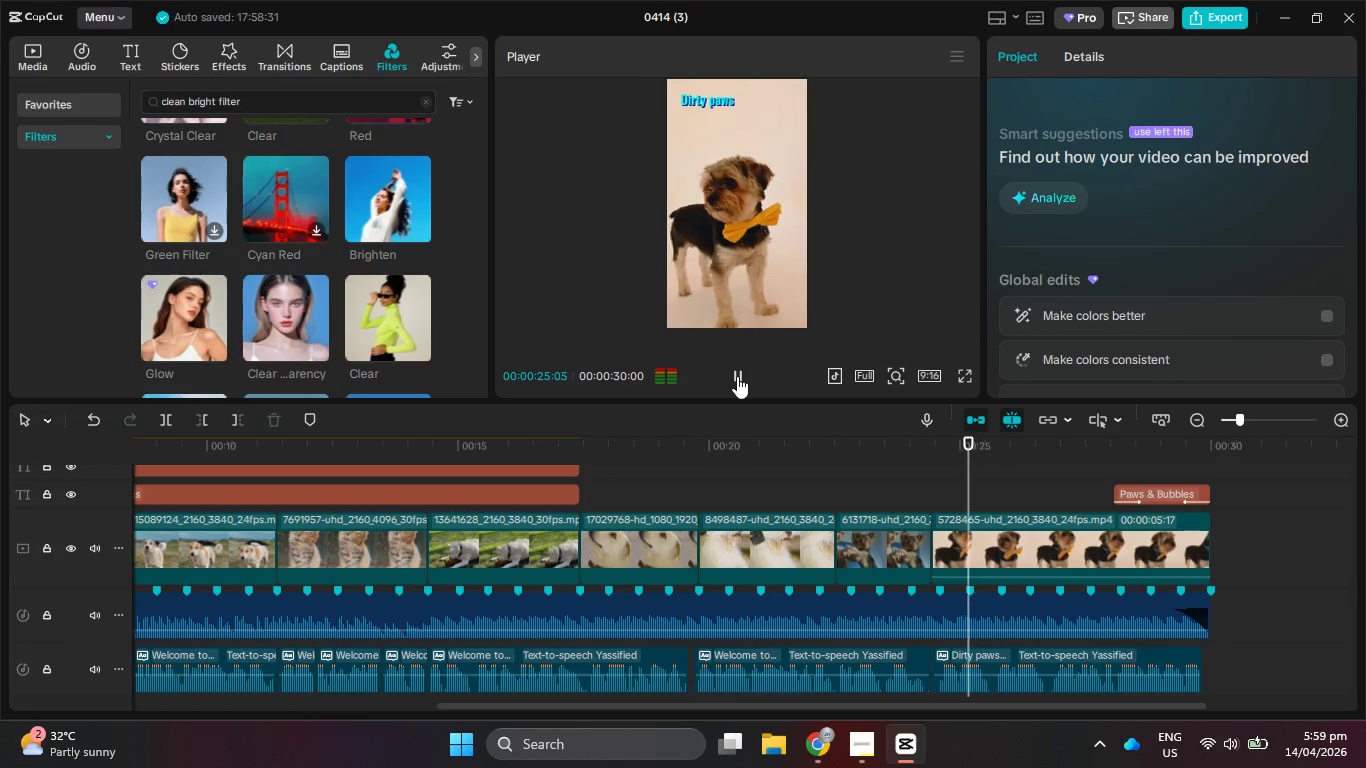 
left_click([1166, 552])
 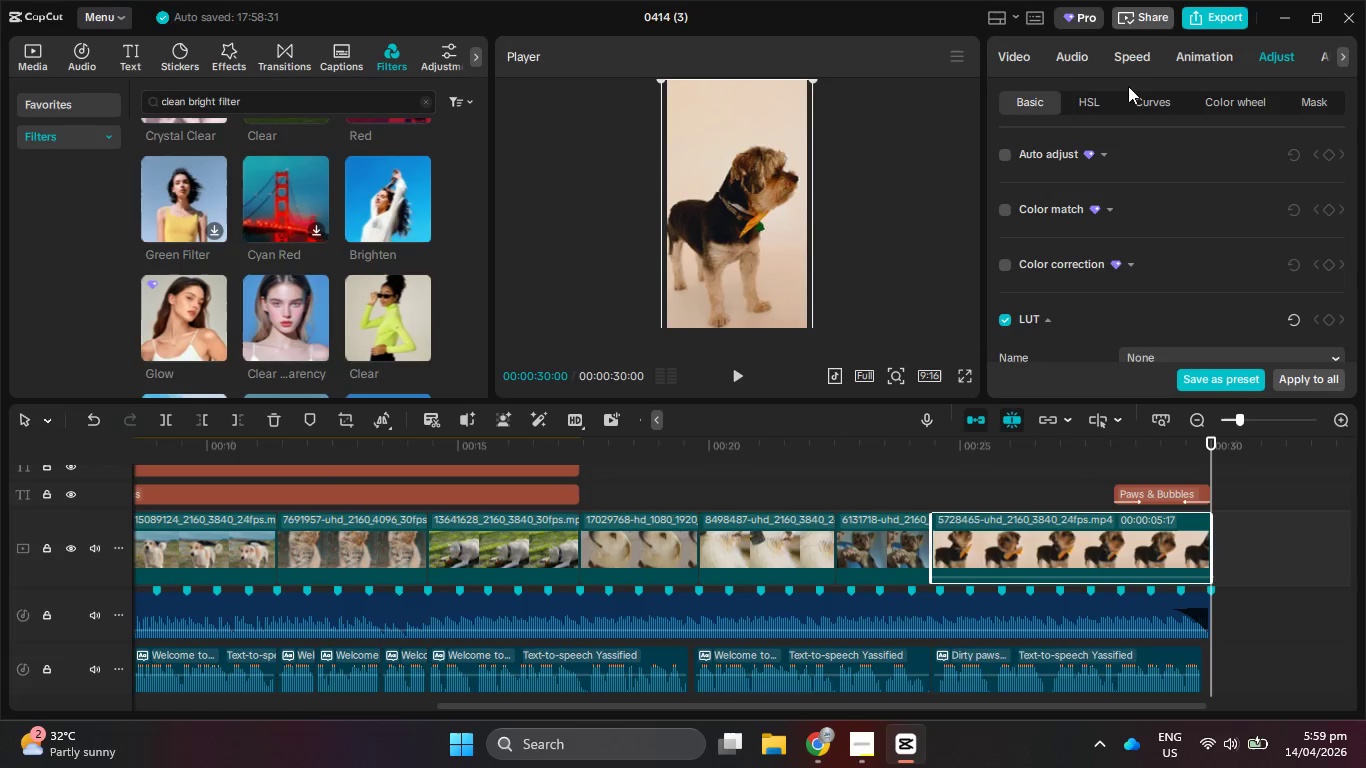 
left_click([1196, 54])
 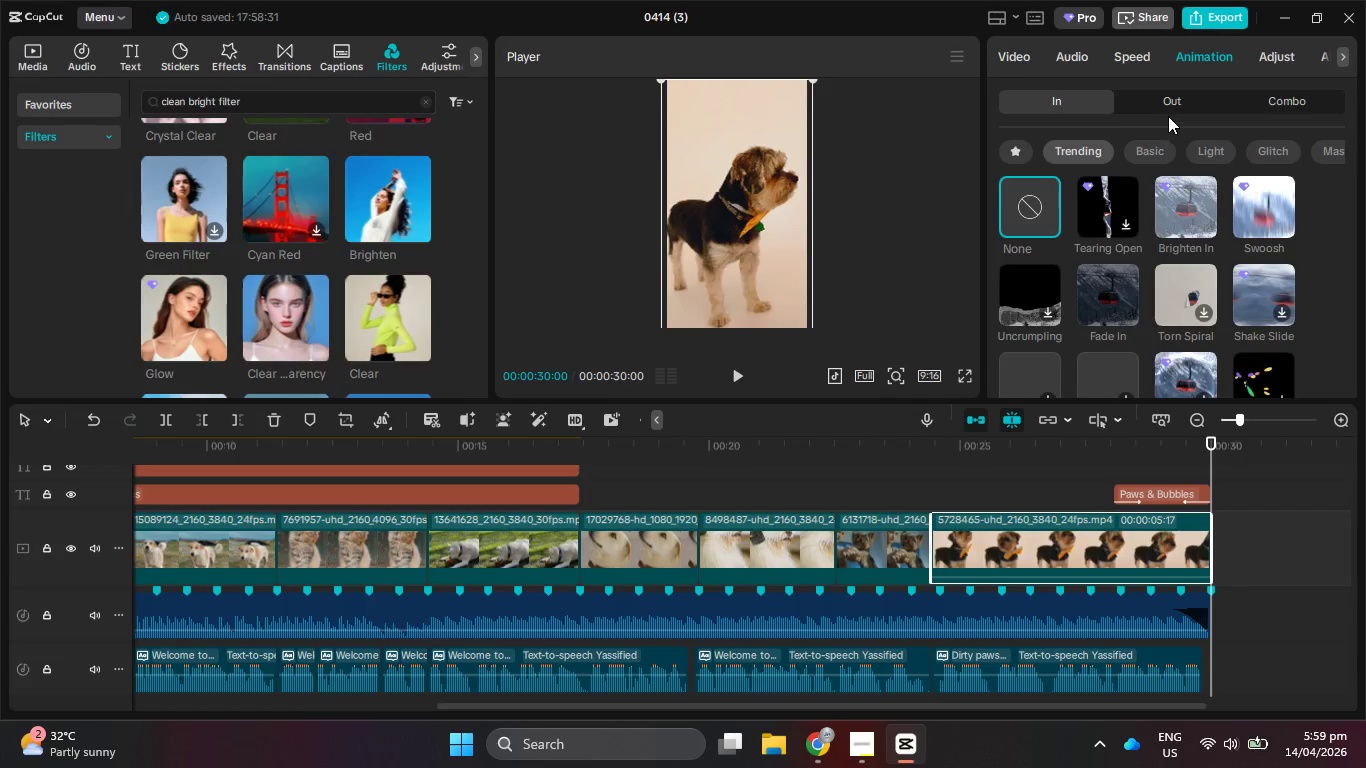 
left_click([1167, 109])
 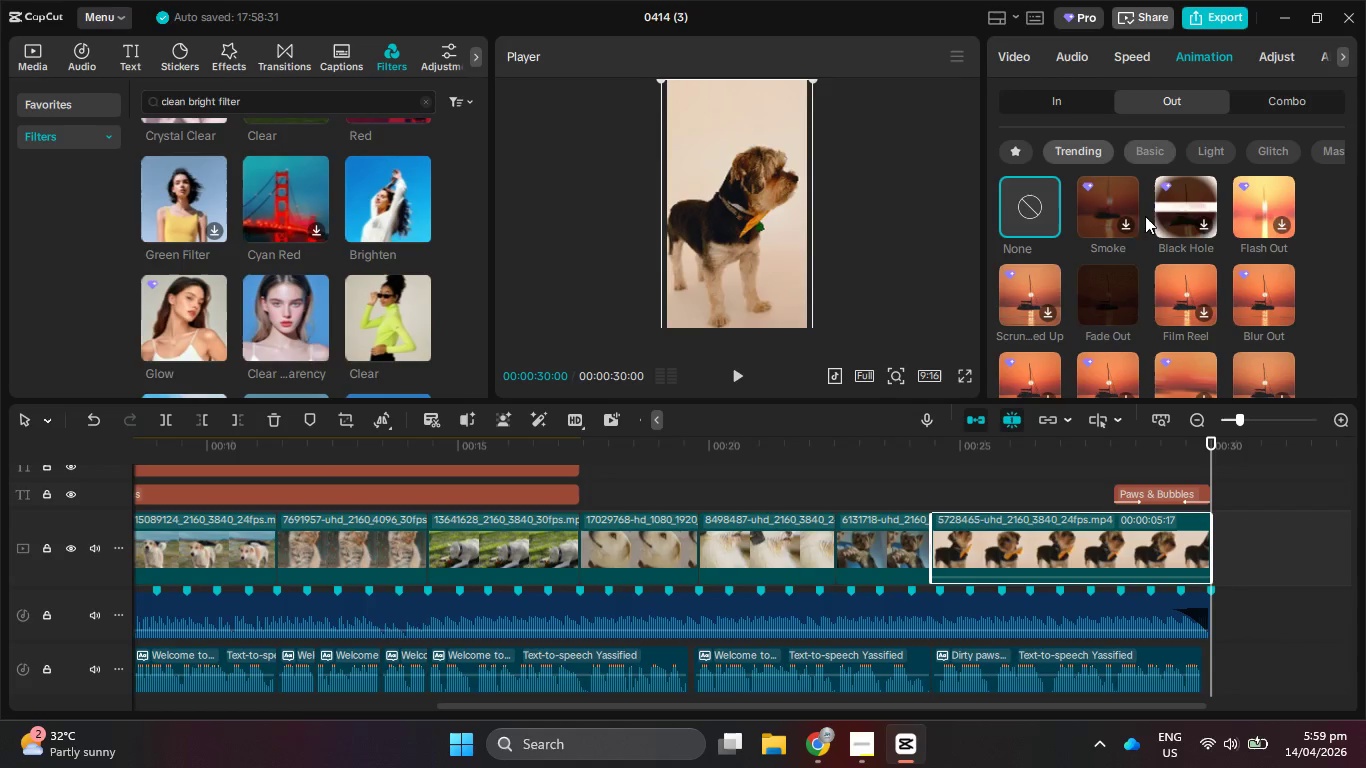 
left_click([1112, 324])
 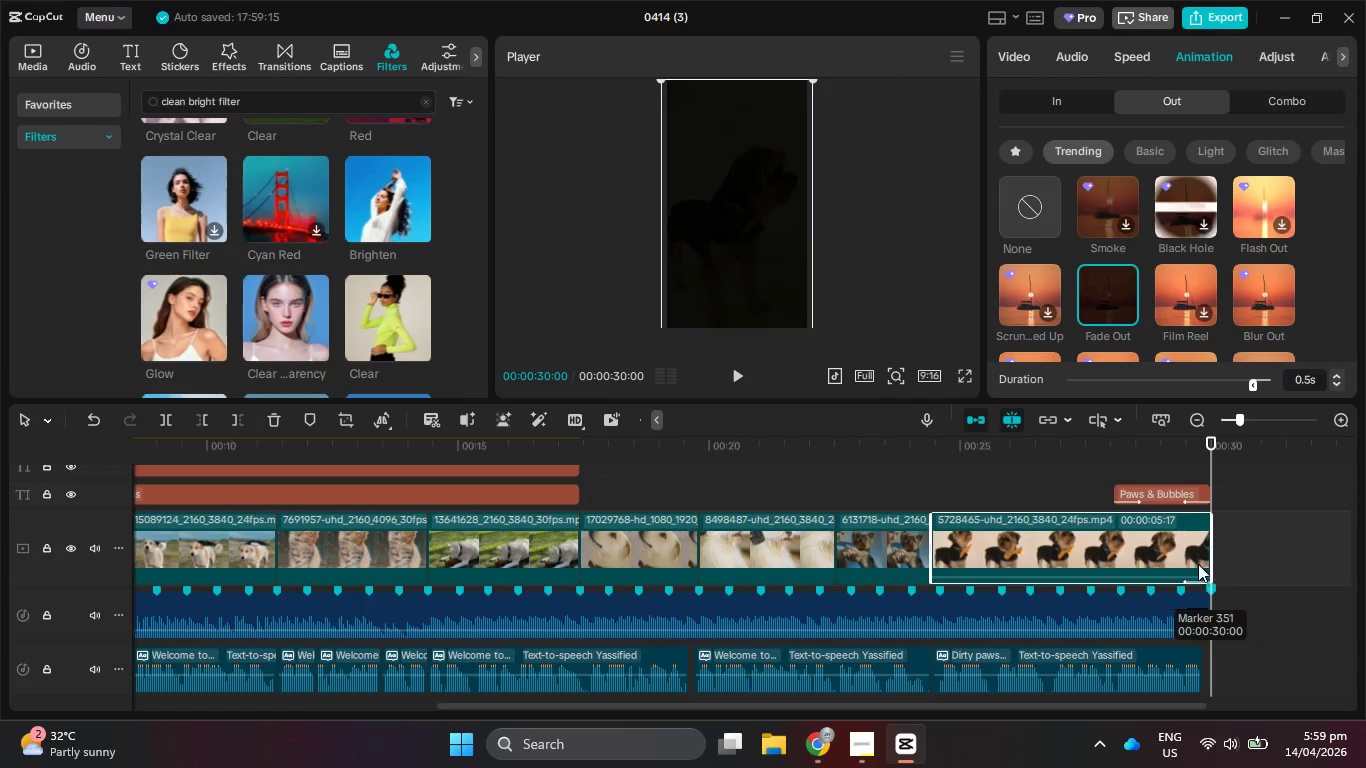 
scroll: coordinate [1170, 471], scroll_direction: up, amount: 3.0
 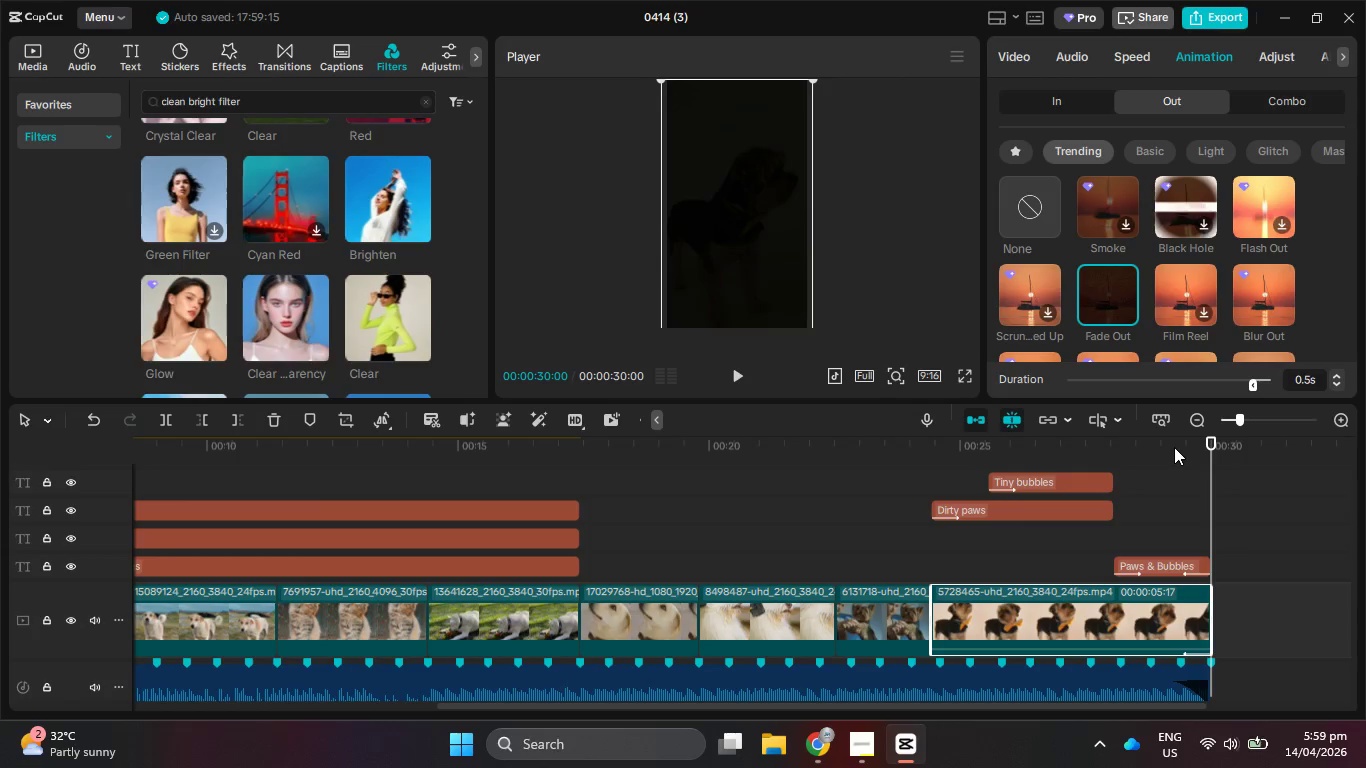 
left_click_drag(start_coordinate=[1174, 447], to_coordinate=[1057, 453])
 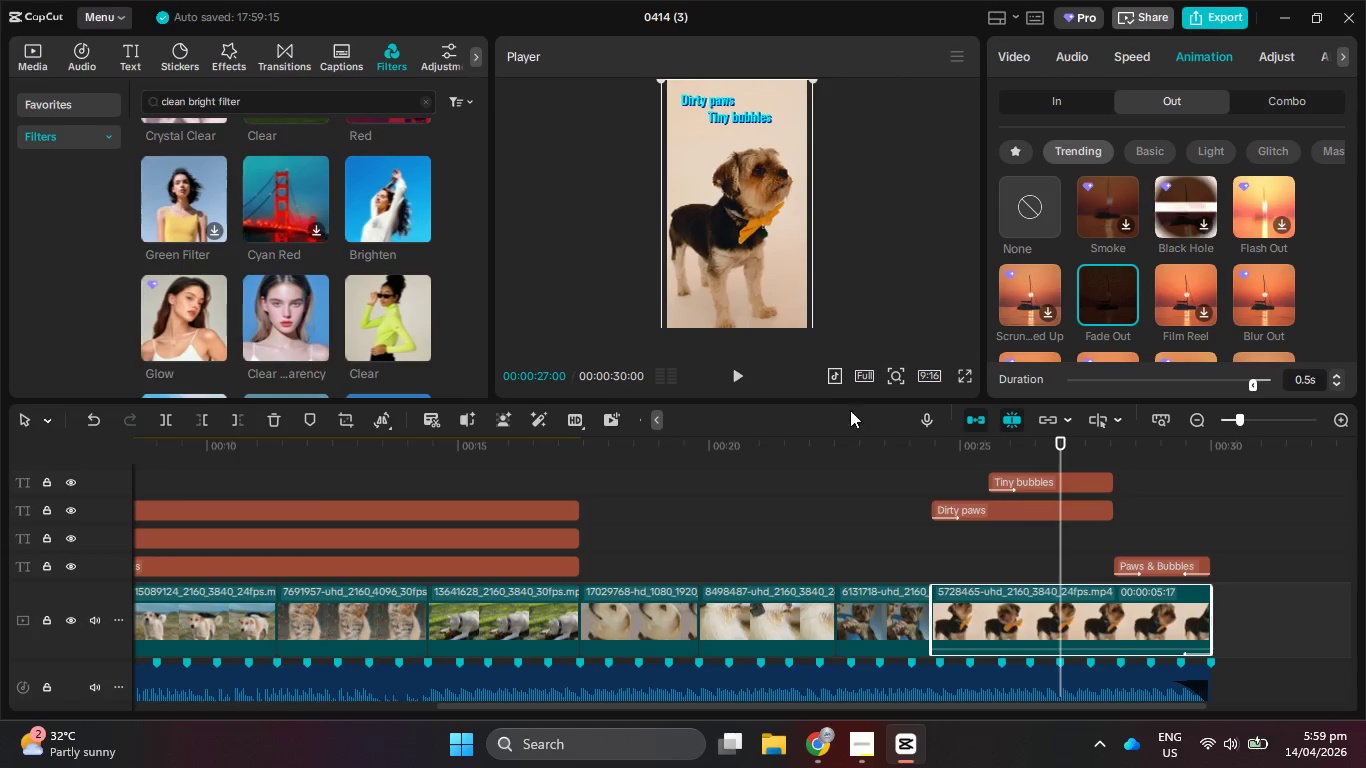 
hold_key(key=ControlLeft, duration=1.53)
scroll: coordinate [836, 513], scroll_direction: down, amount: 11.0
 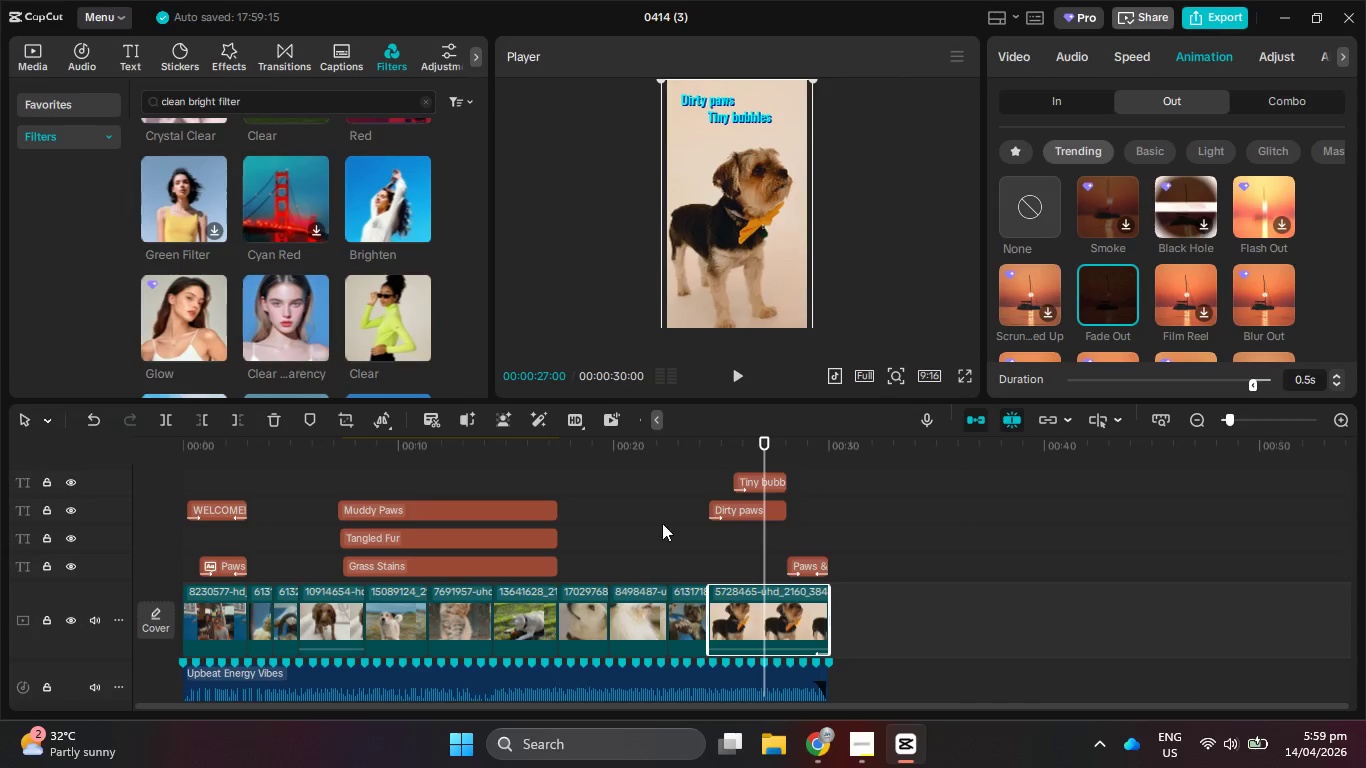 
left_click_drag(start_coordinate=[554, 453], to_coordinate=[14, 439])
 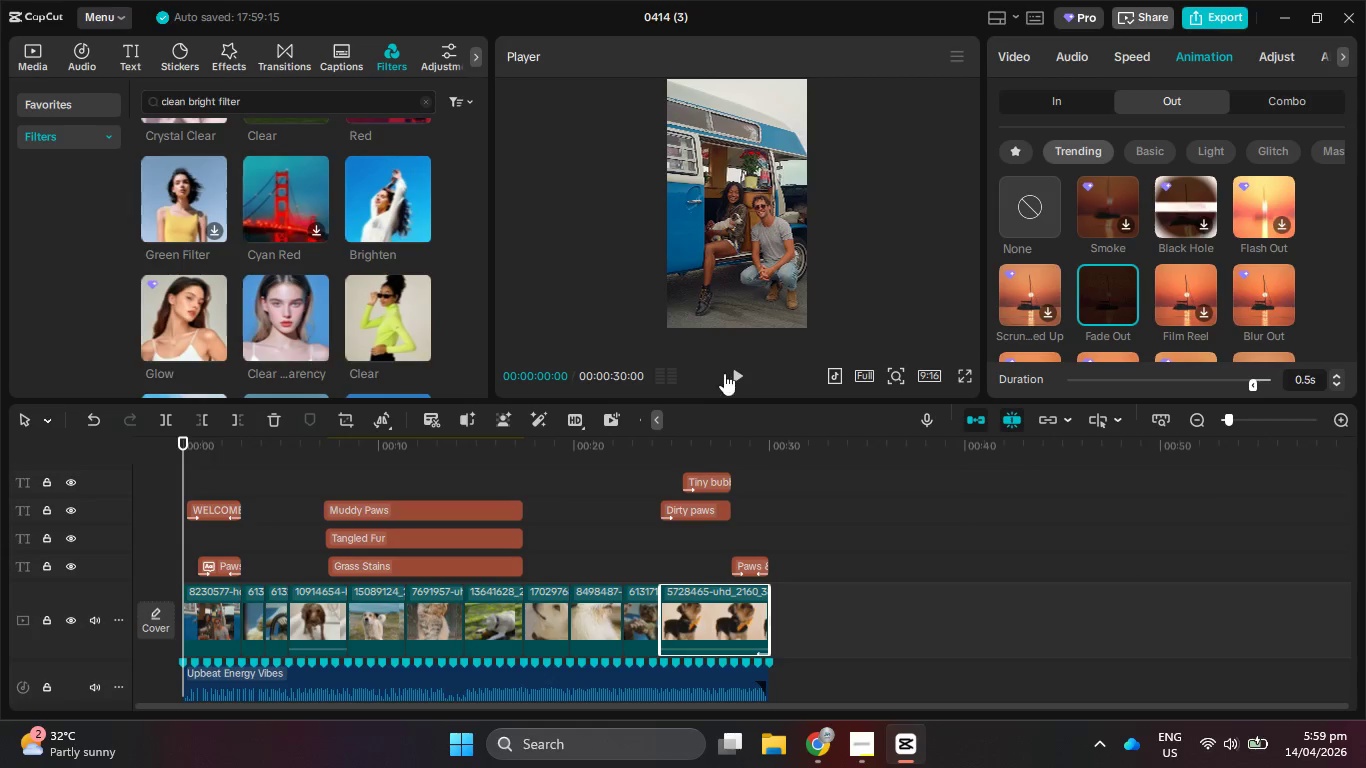 
scroll: coordinate [570, 471], scroll_direction: down, amount: 1.0
 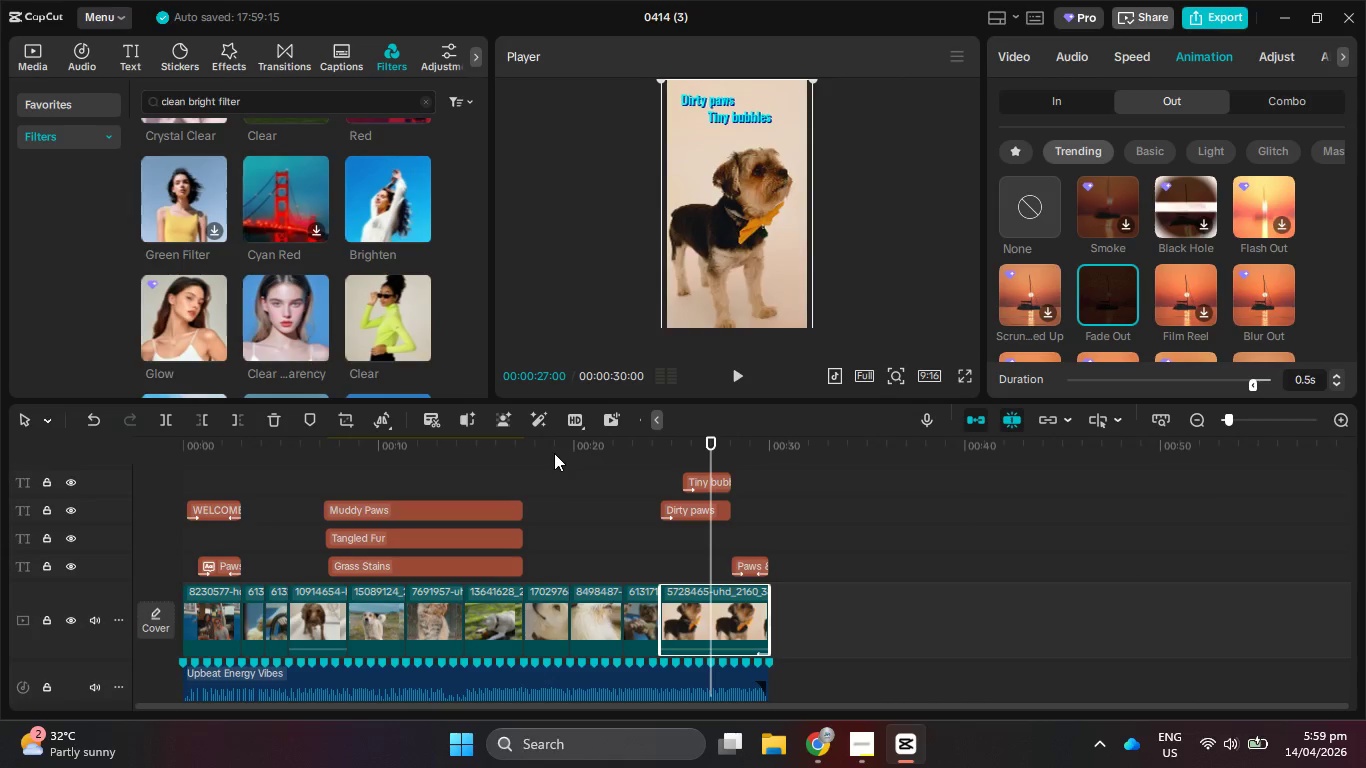 
left_click([734, 371])
 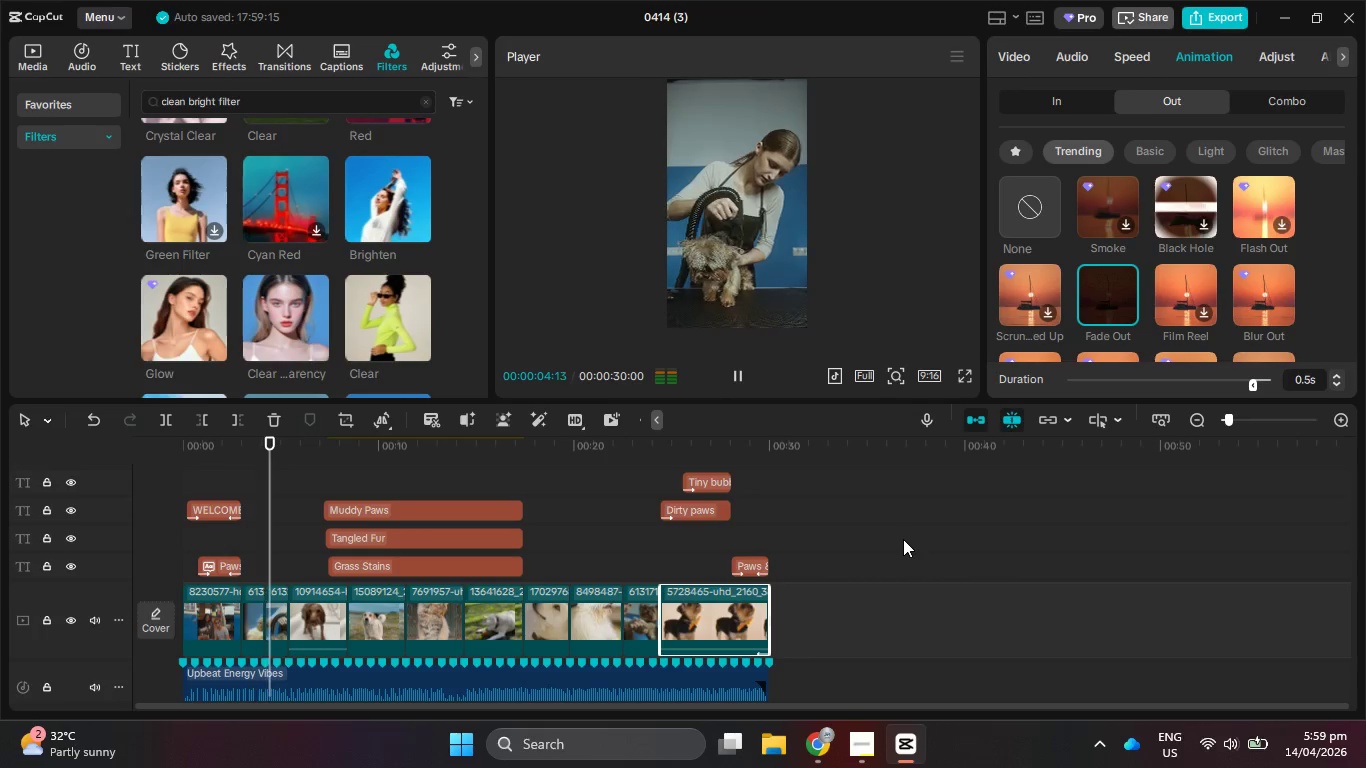 
wait(6.16)
 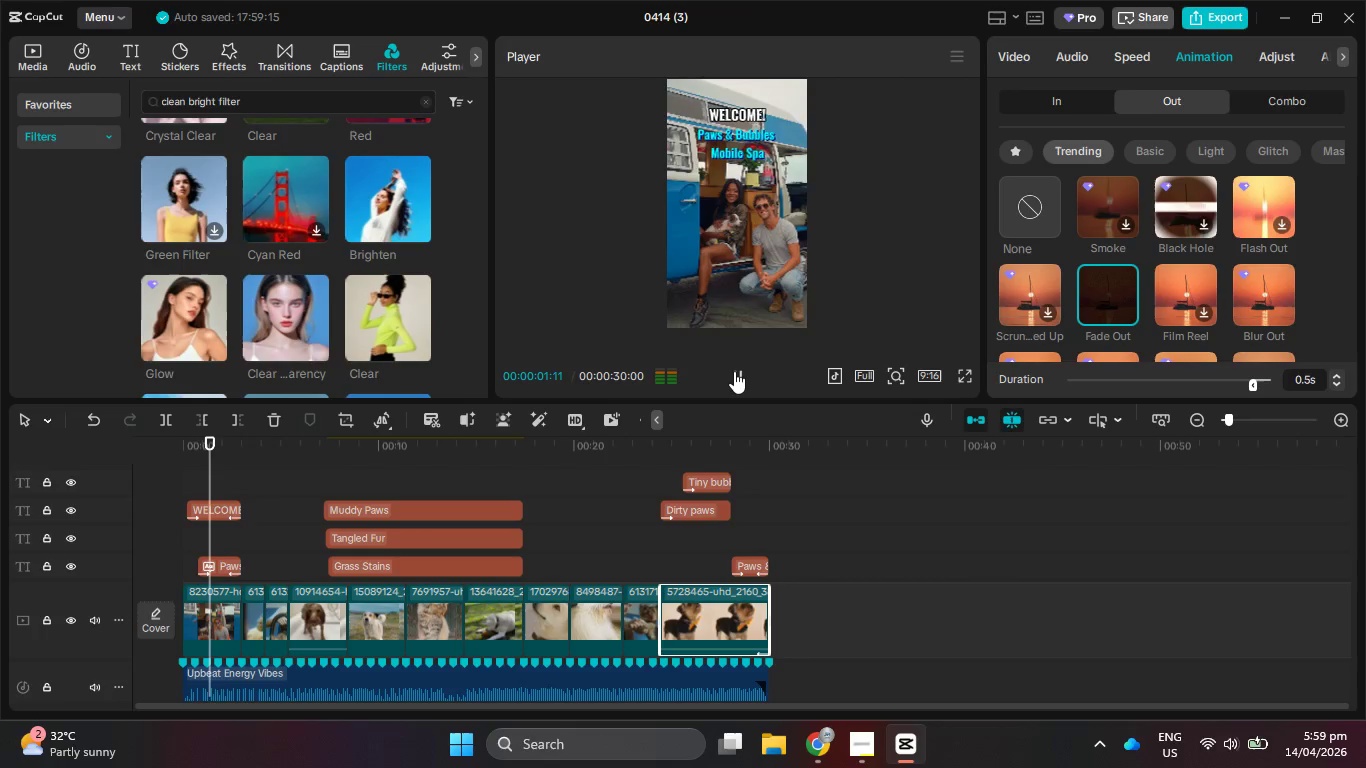 
left_click([852, 767])